 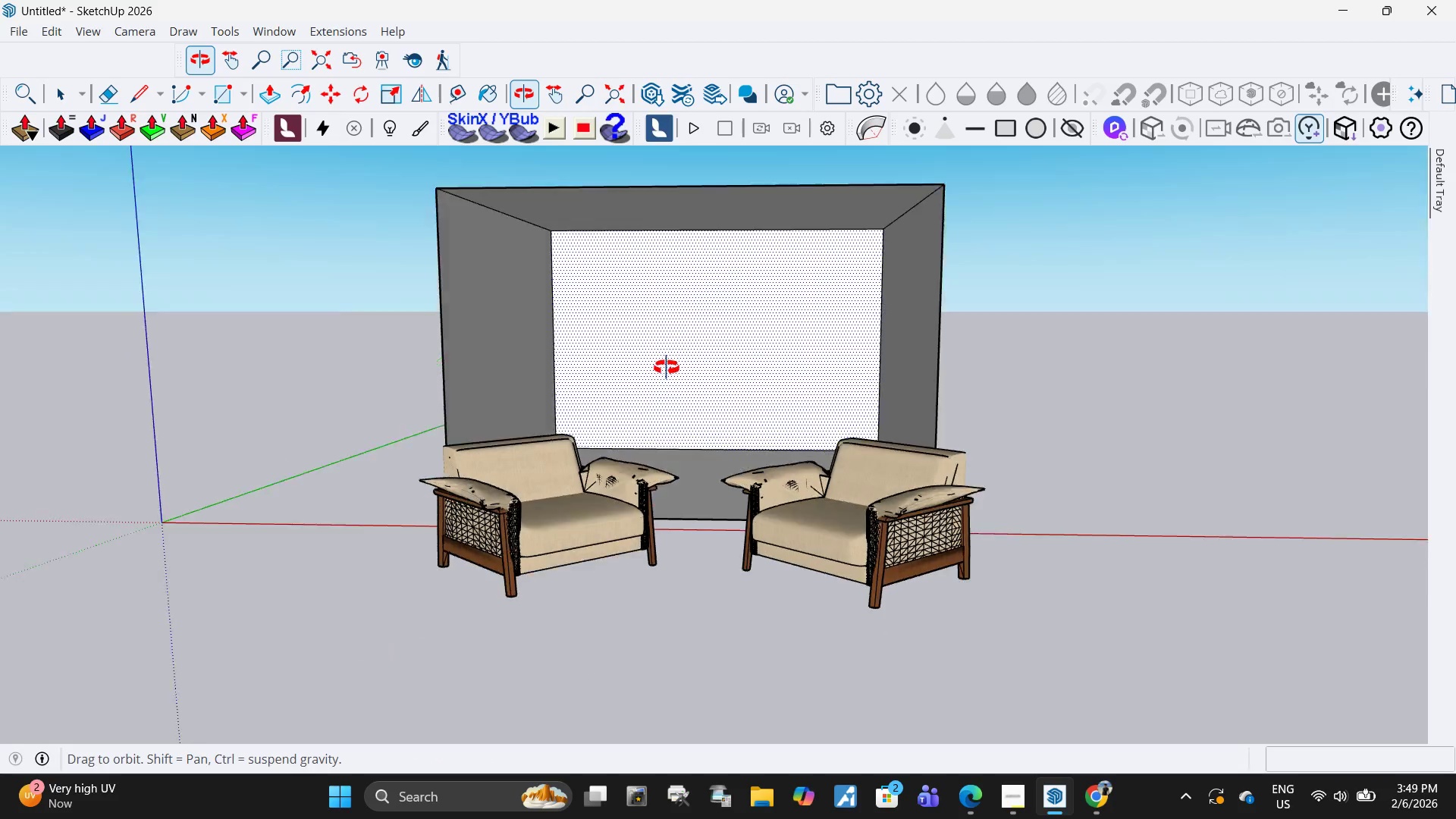 
scroll: coordinate [670, 381], scroll_direction: up, amount: 2.0
 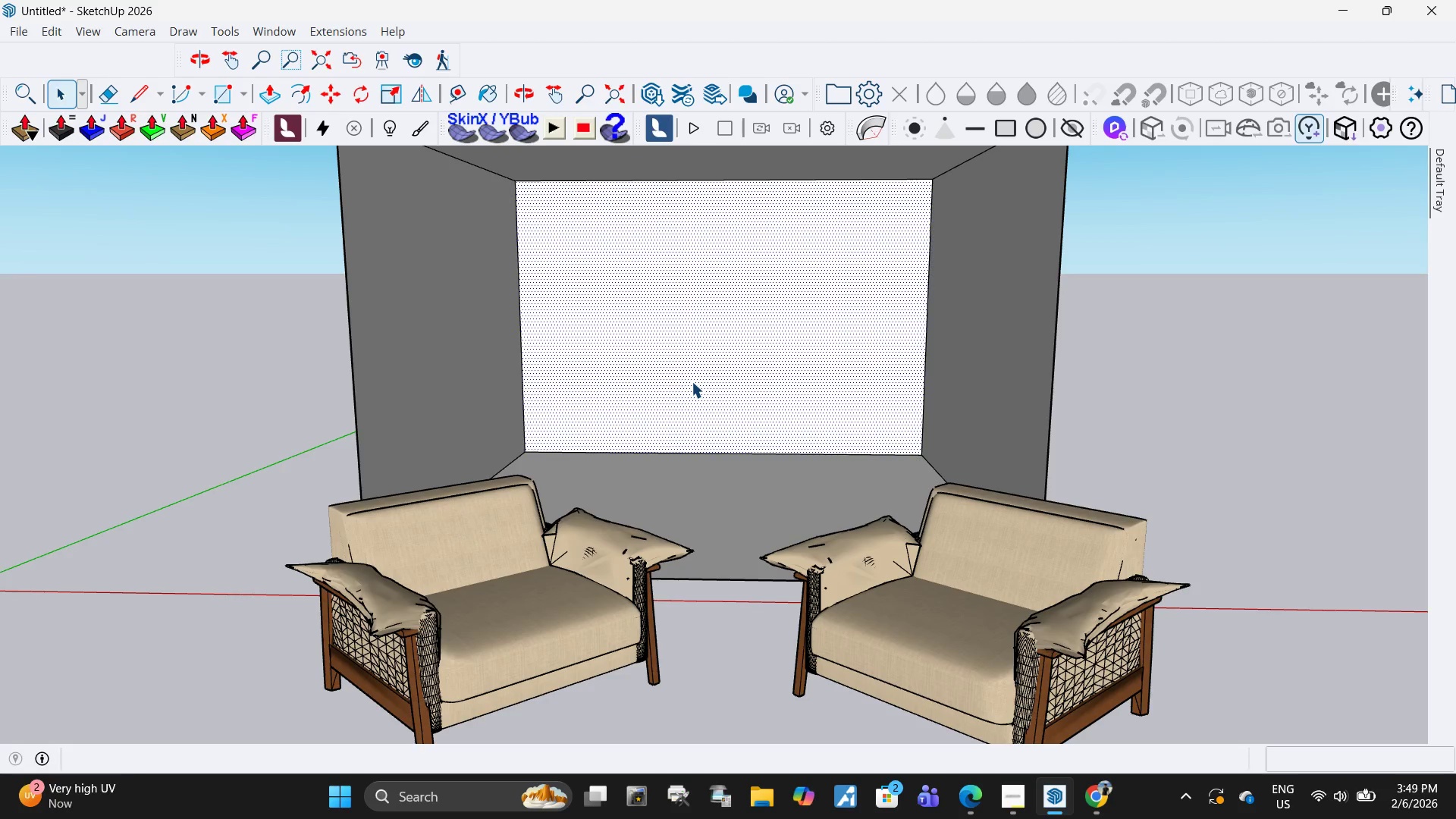 
key(L)
 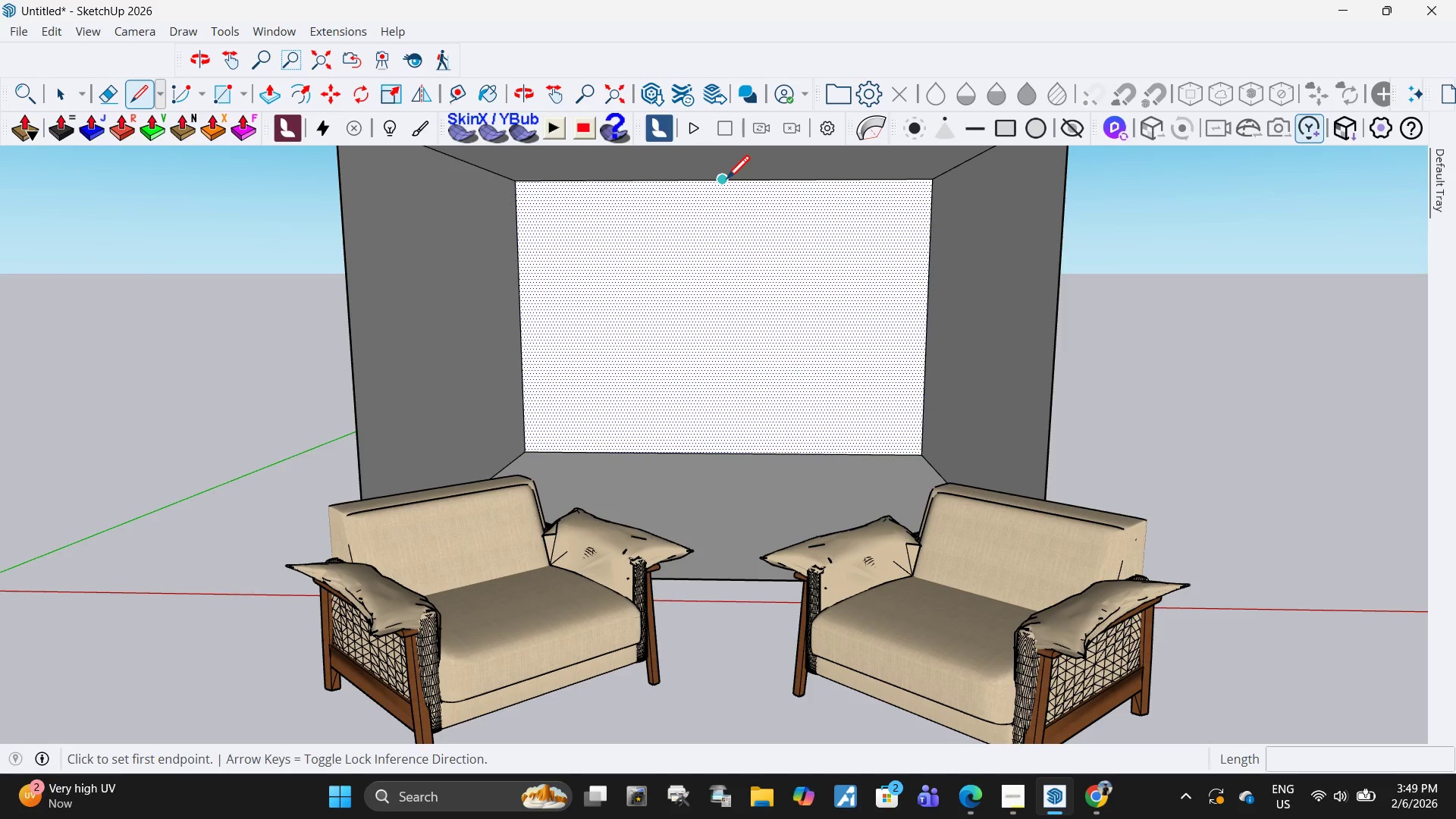 
left_click([726, 181])
 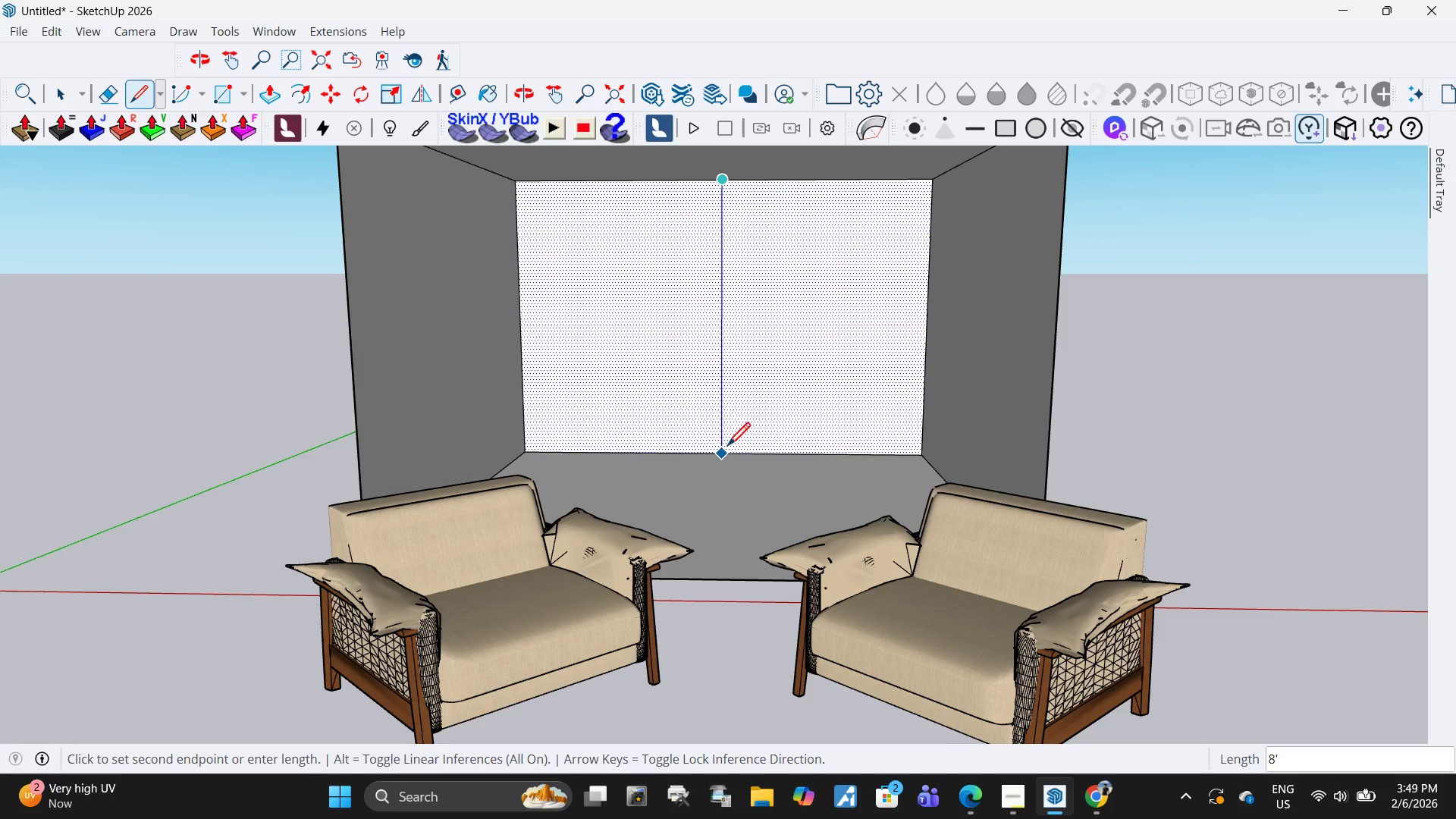 
left_click([727, 450])
 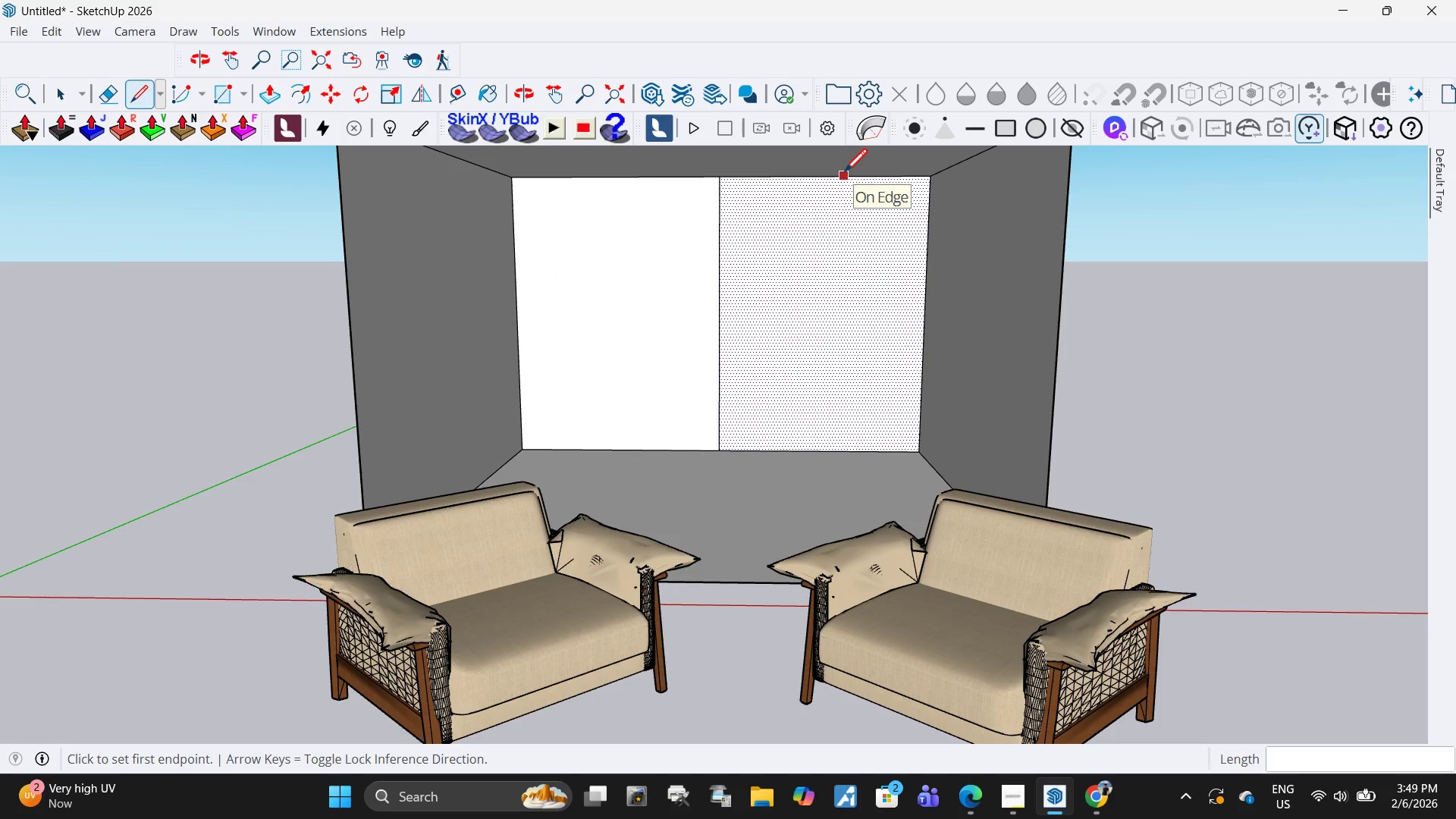 
left_click([827, 178])
 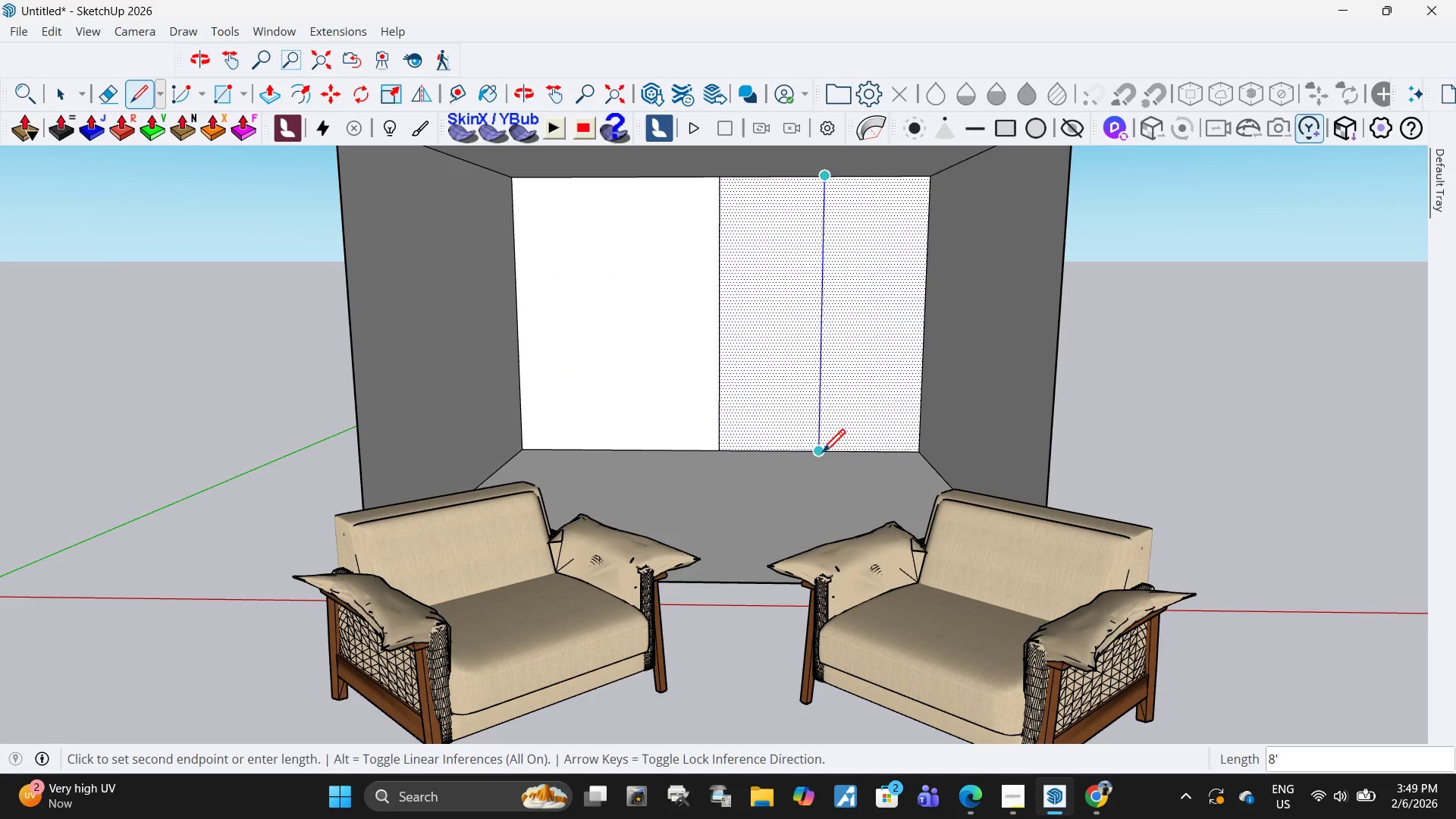 
left_click([822, 455])
 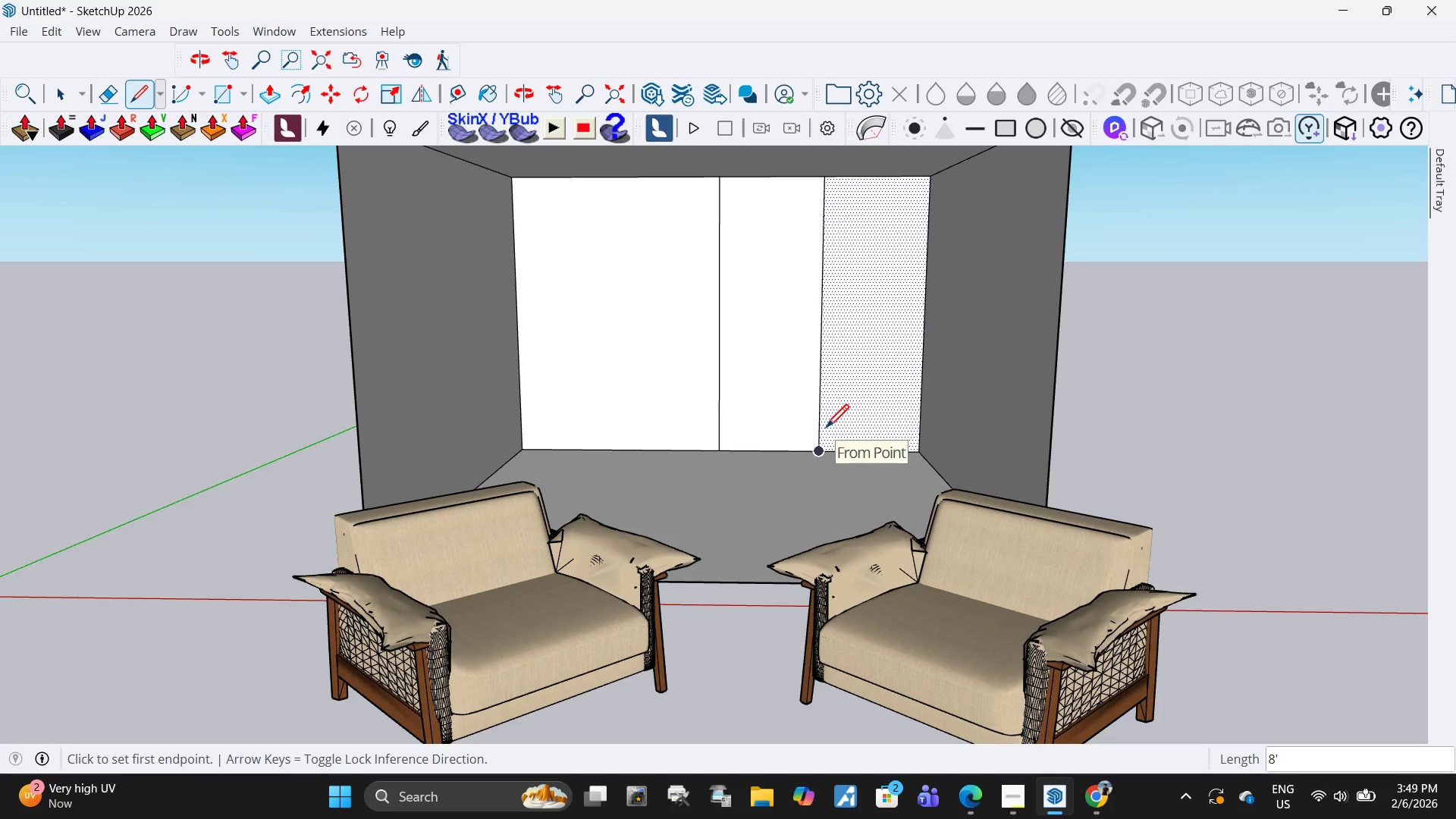 
scroll: coordinate [807, 459], scroll_direction: down, amount: 2.0
 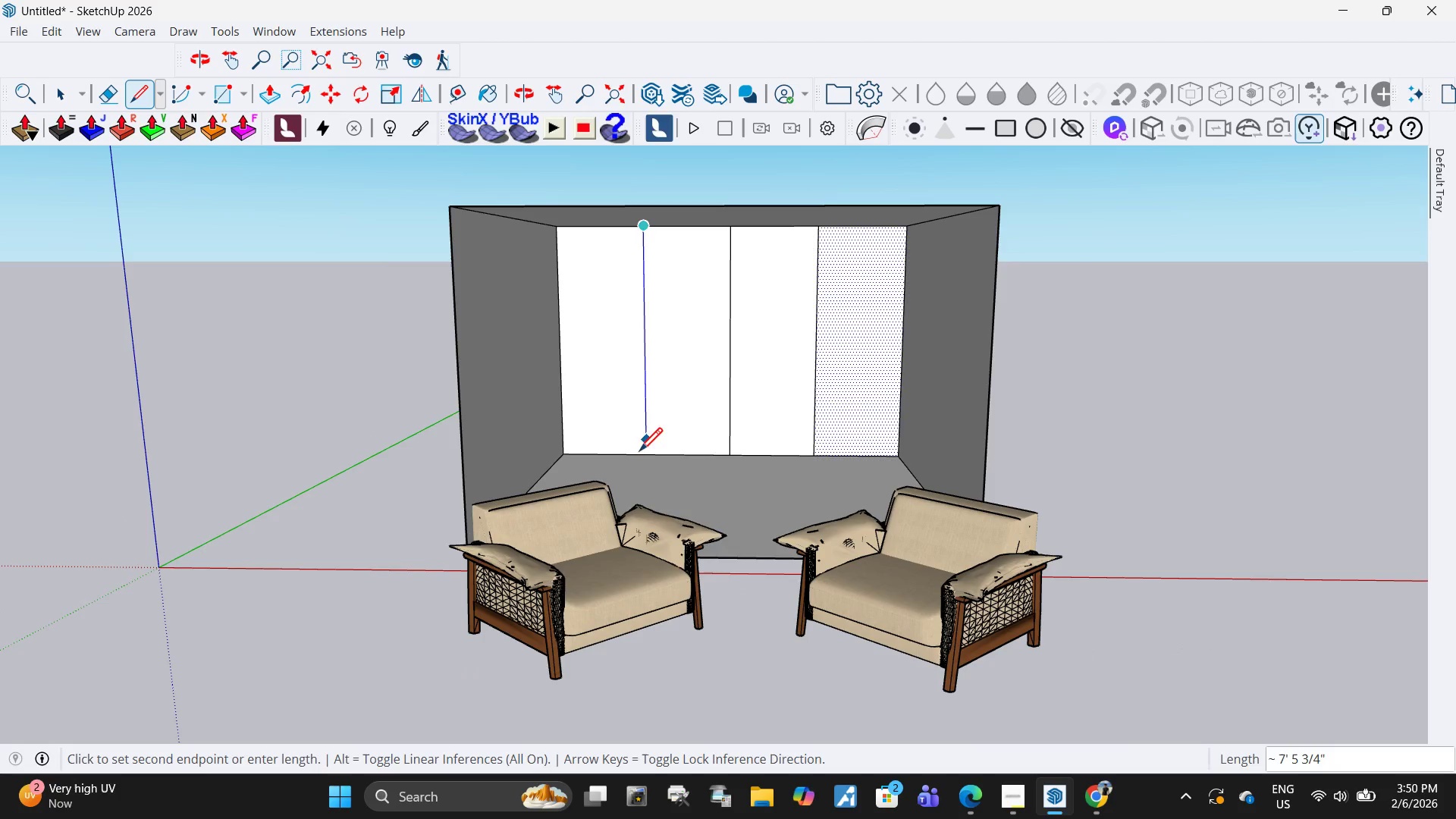 
left_click([643, 457])
 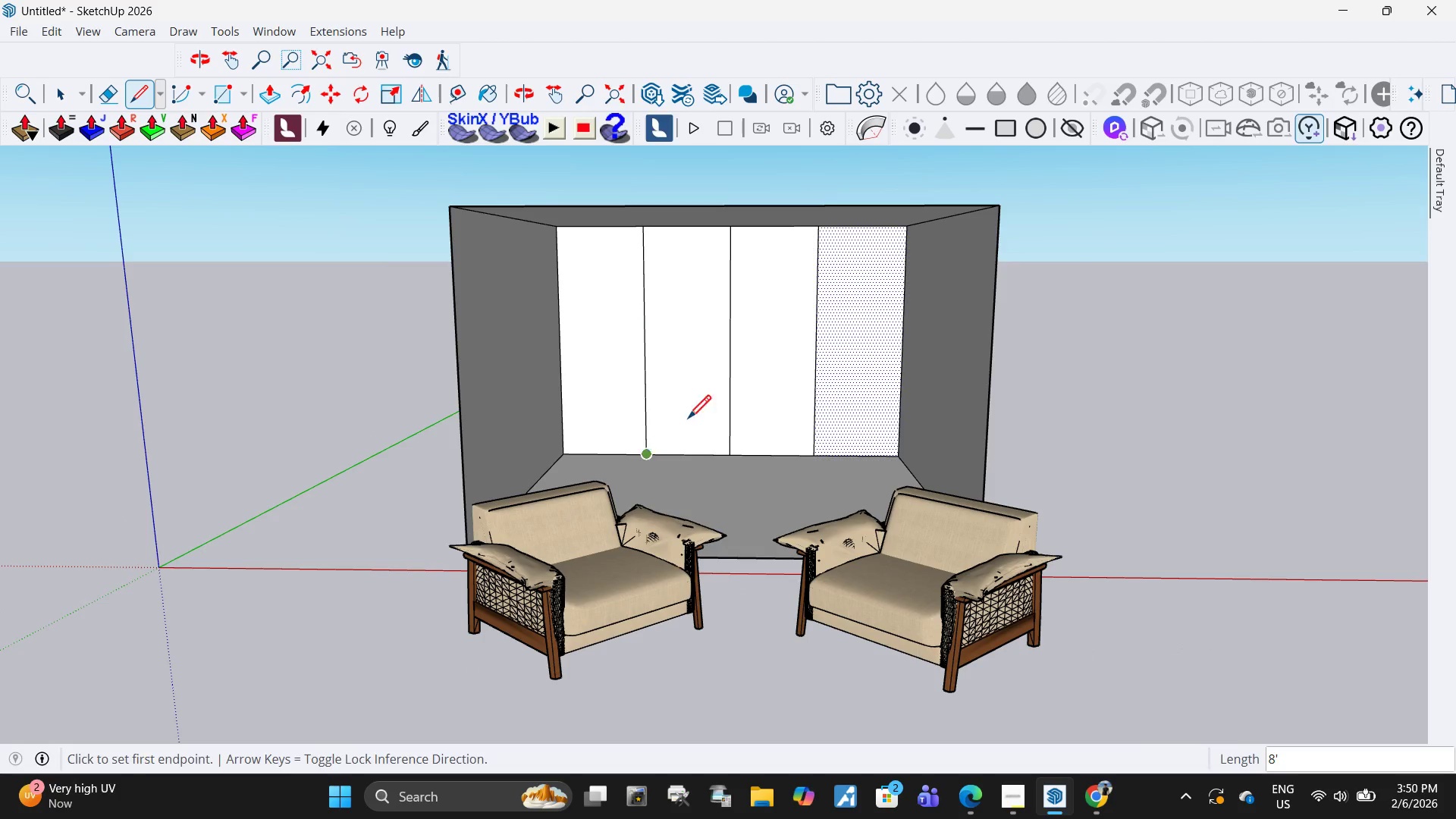 
key(Space)
 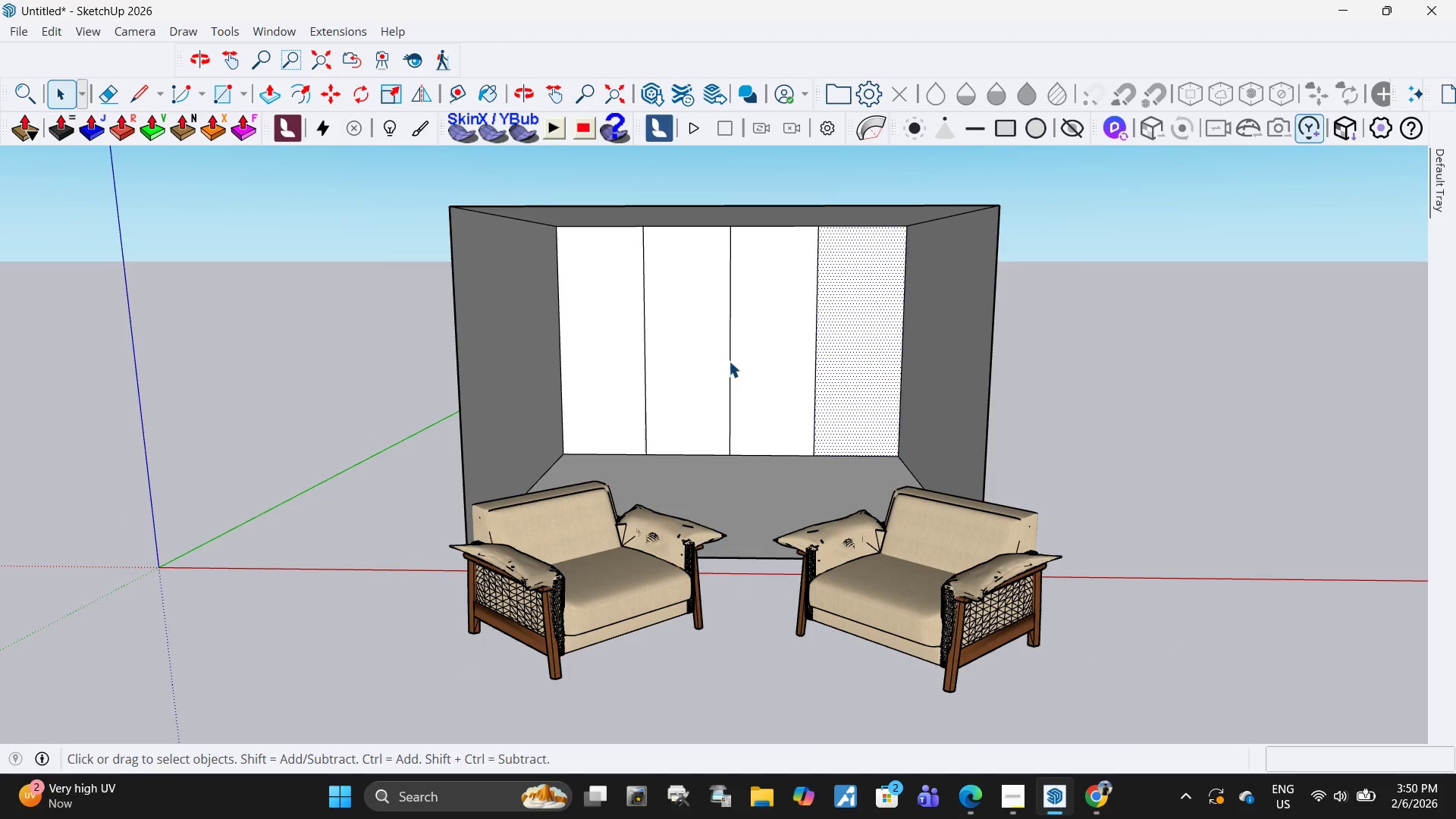 
left_click([729, 361])
 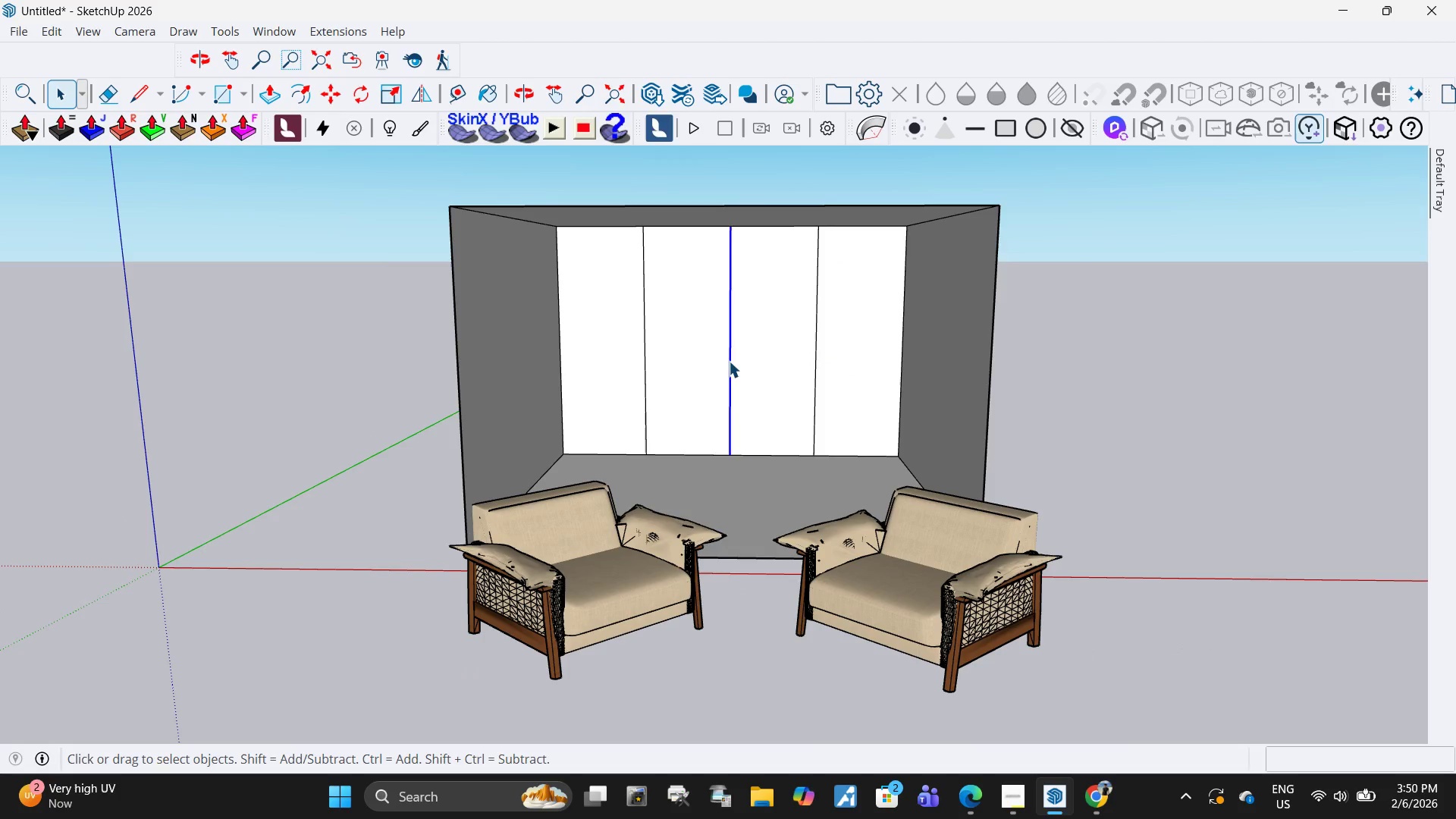 
key(Delete)
 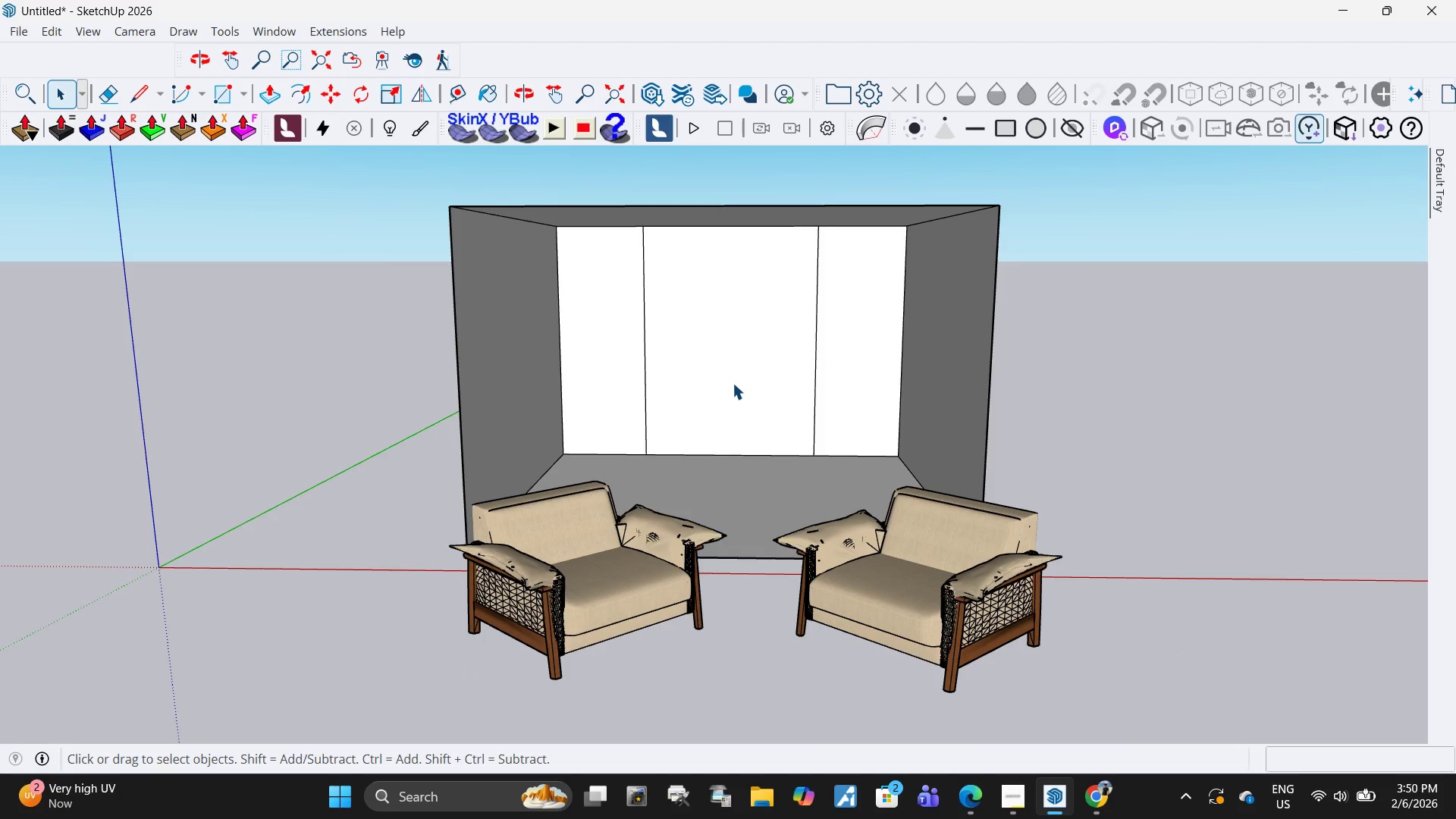 
left_click([733, 383])
 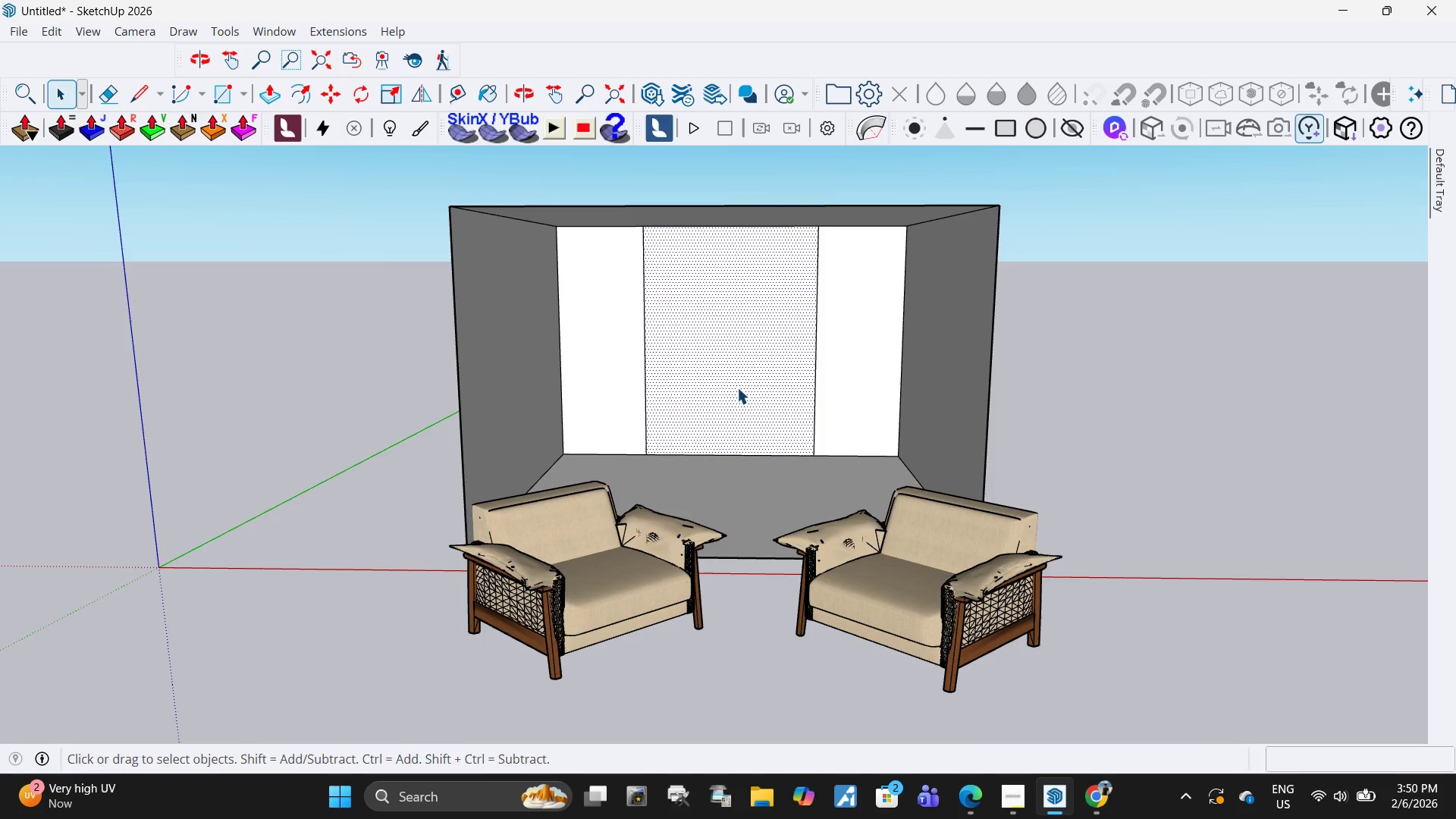 
key(P)
 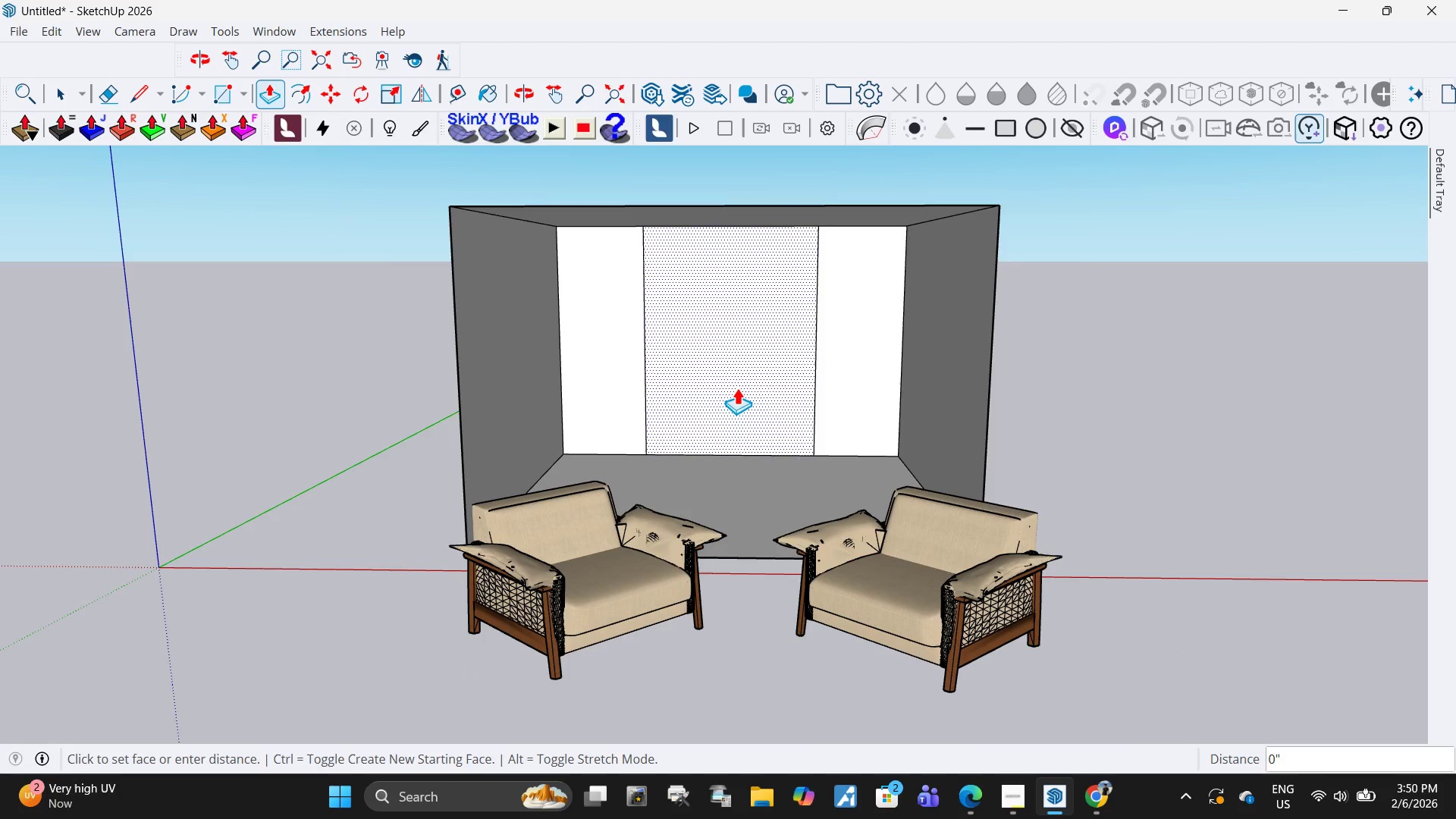 
left_click([737, 388])
 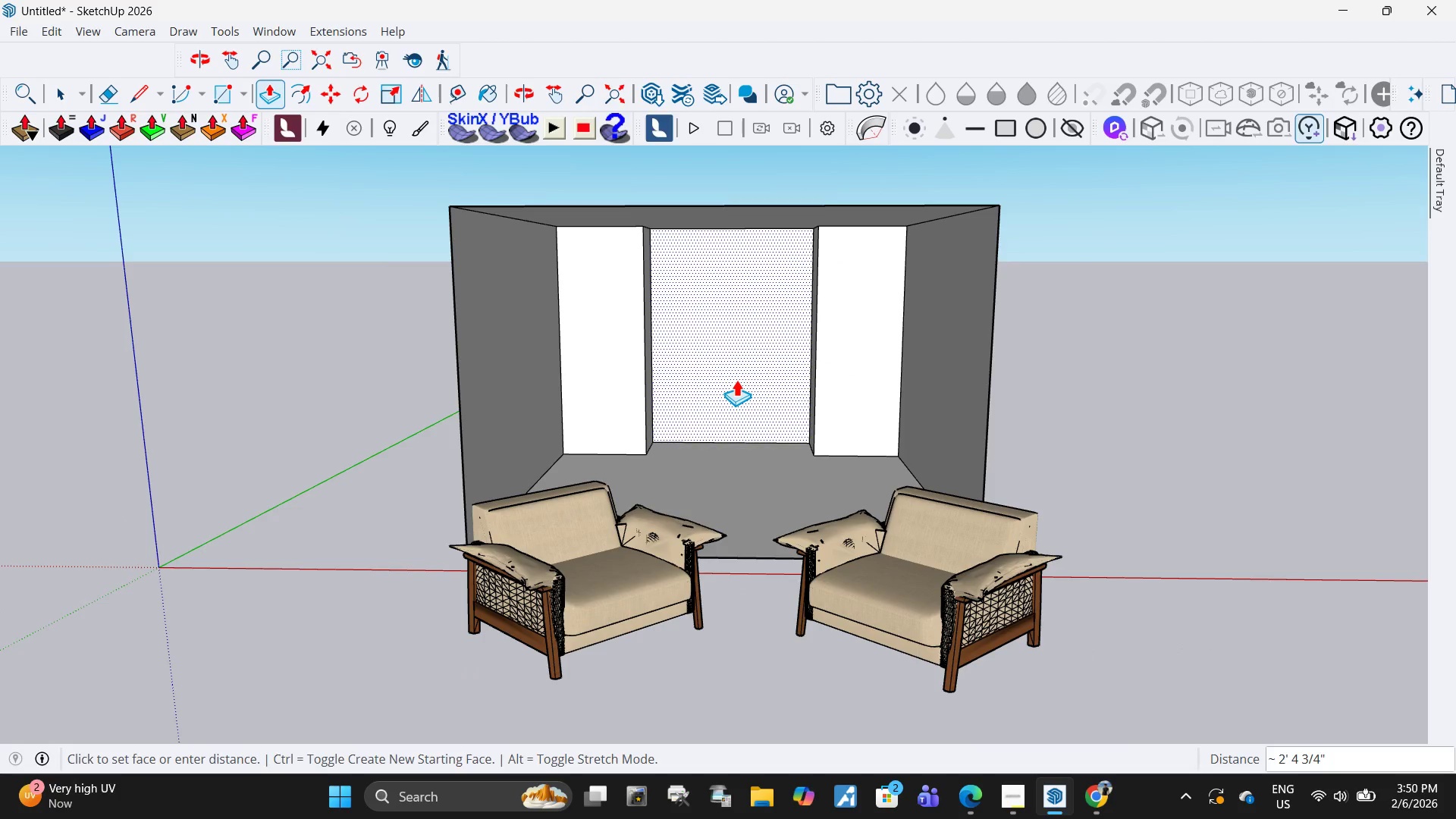 
key(2)
 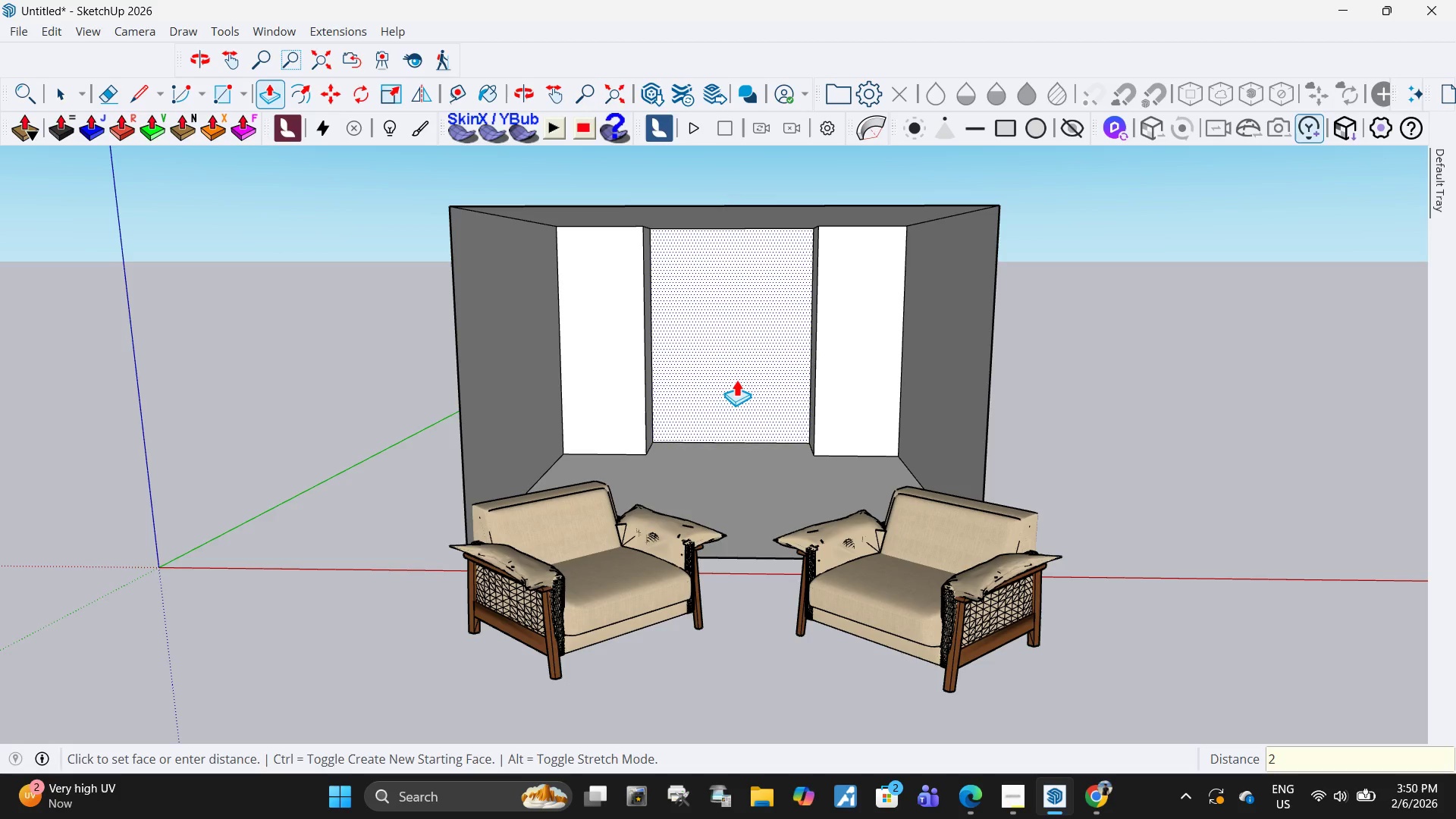 
key(Quote)
 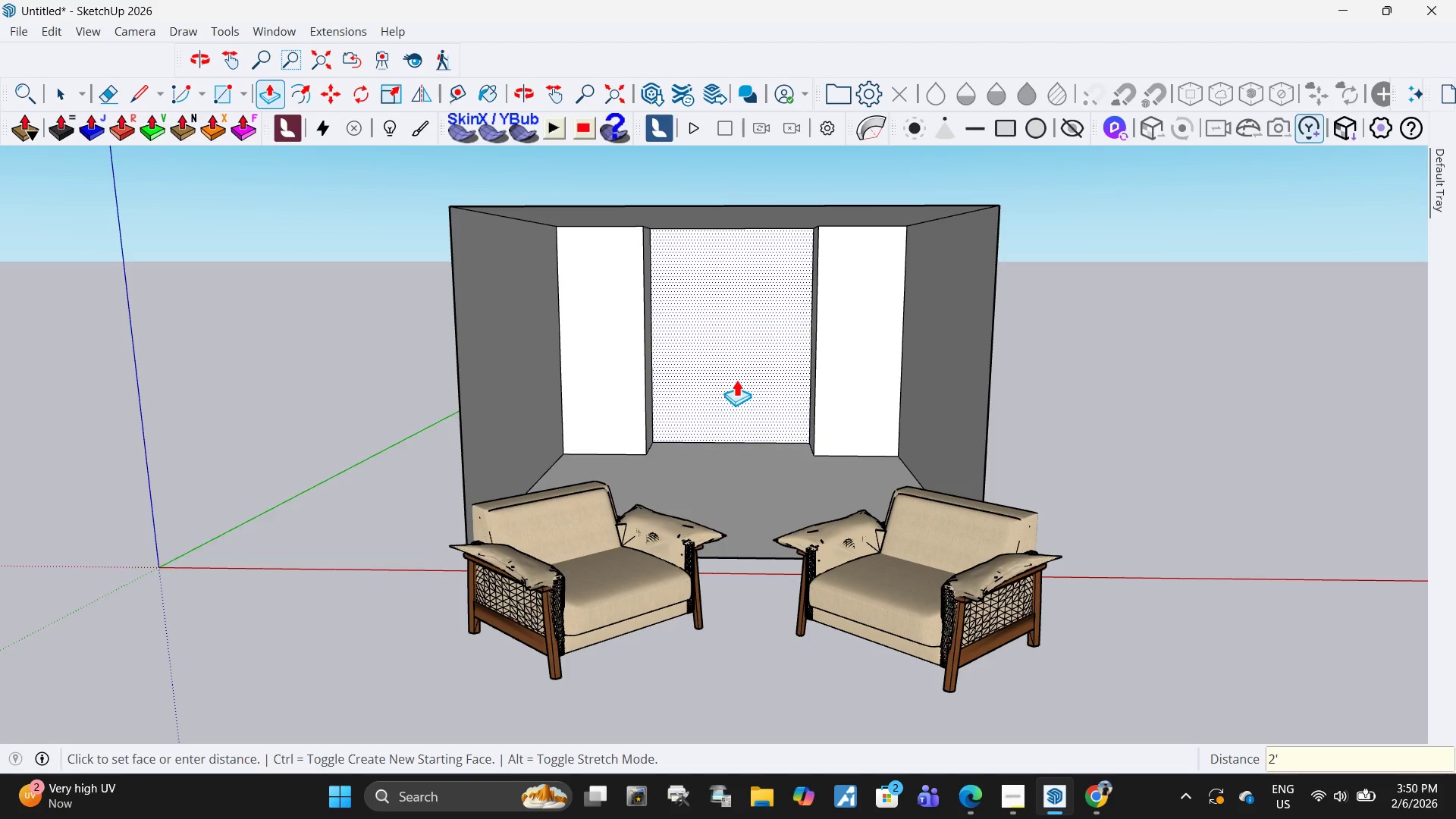 
key(Enter)
 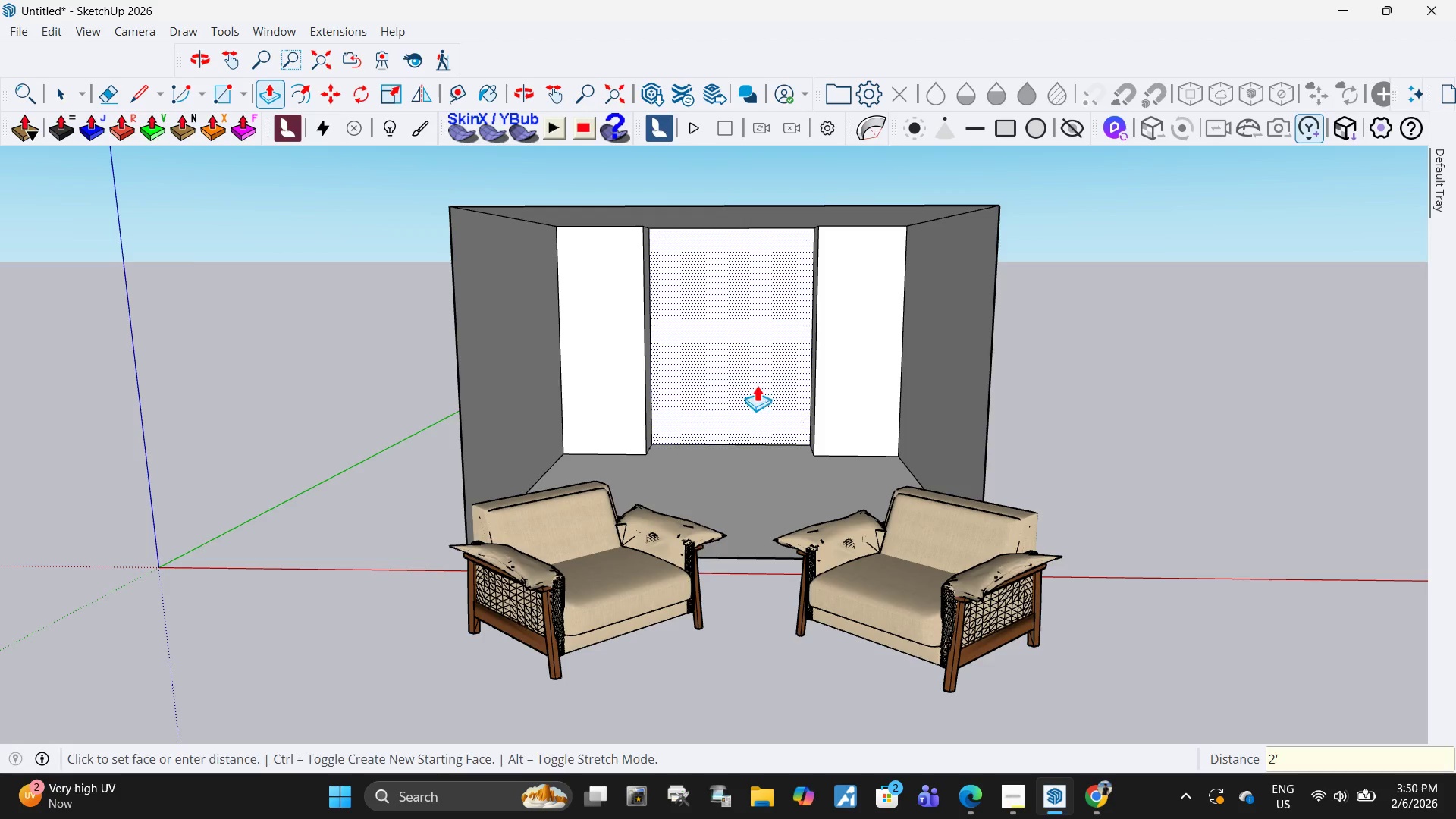 
key(Space)
 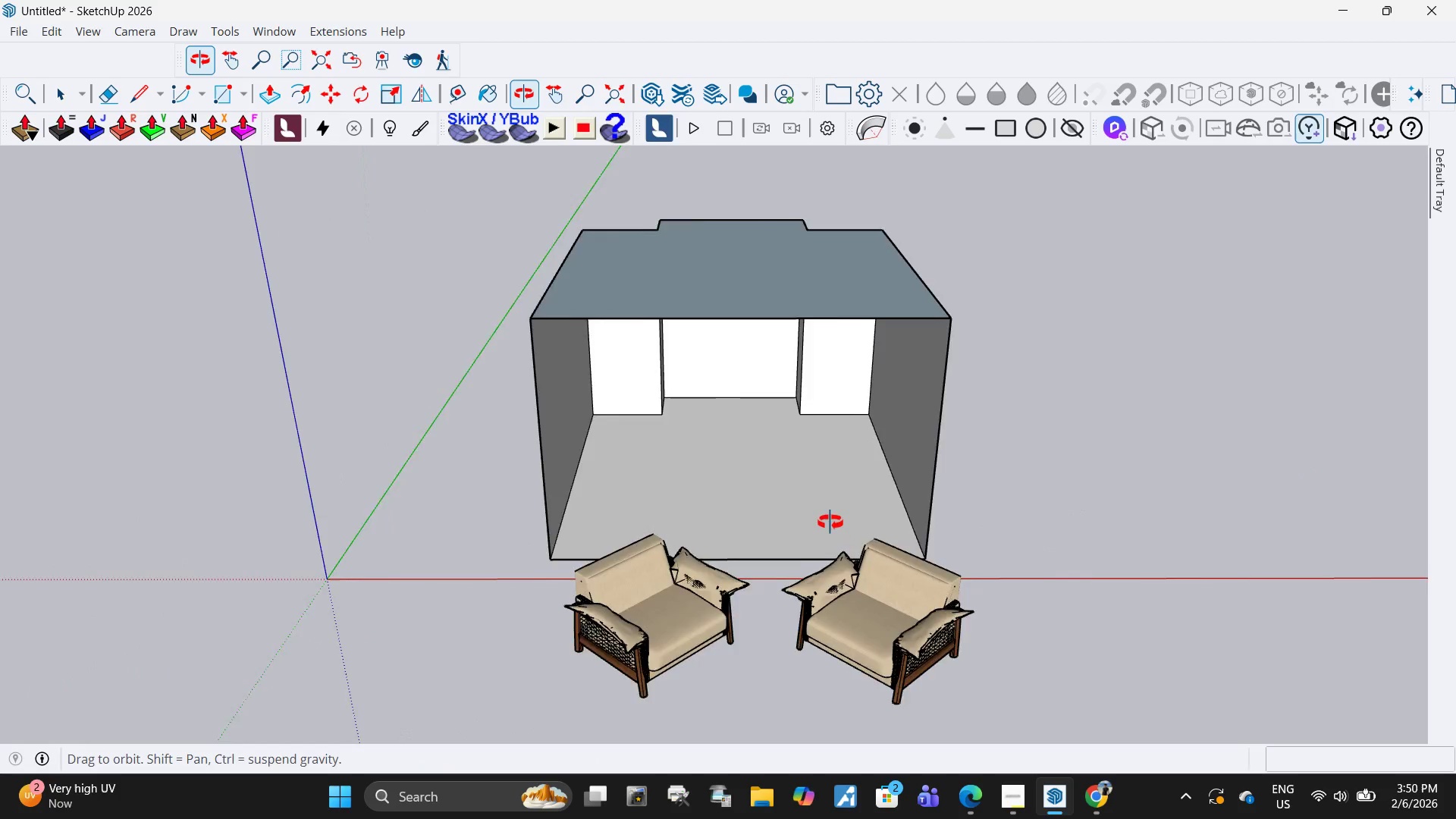 
scroll: coordinate [759, 391], scroll_direction: down, amount: 2.0
 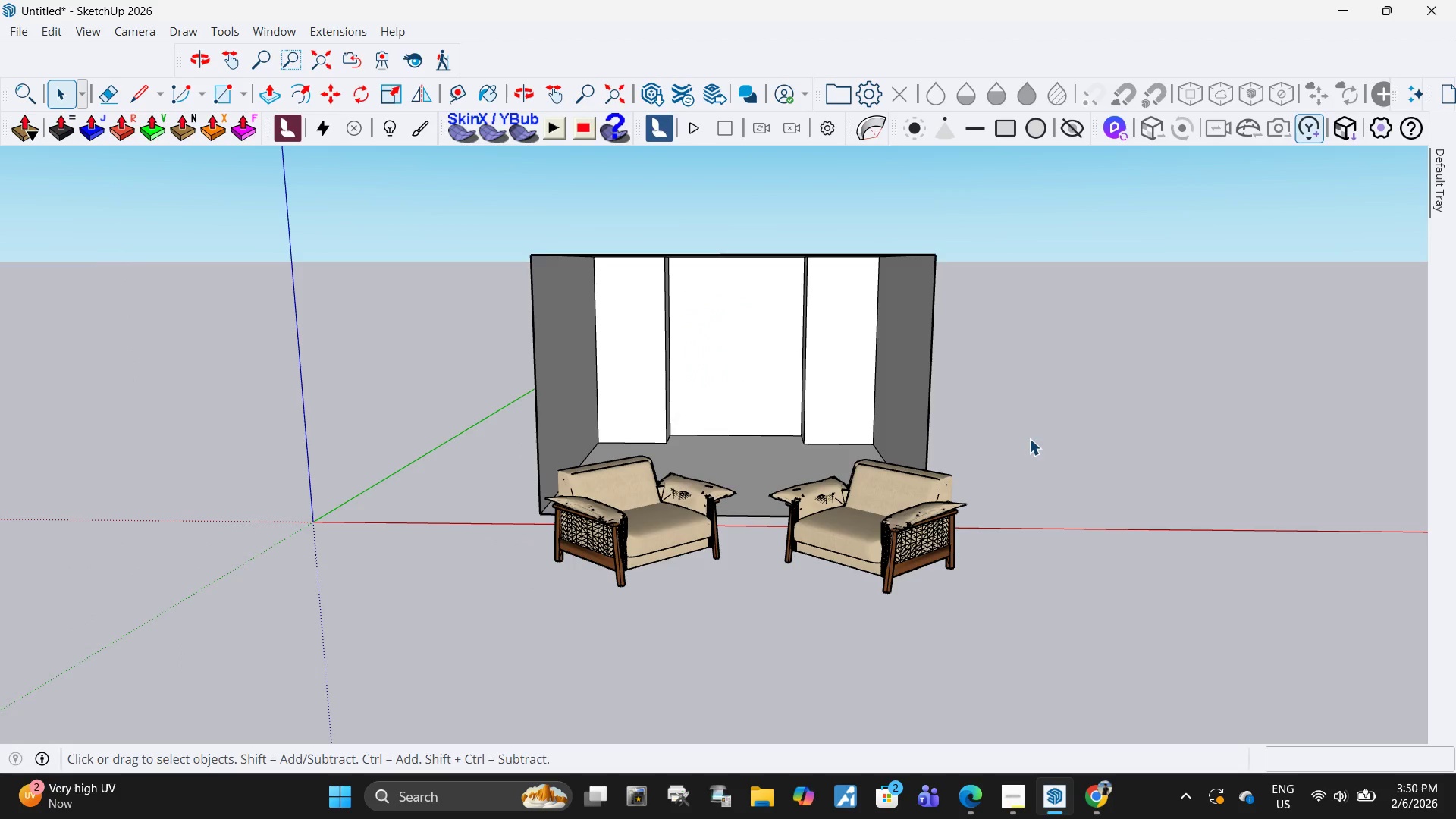 
left_click([752, 377])
 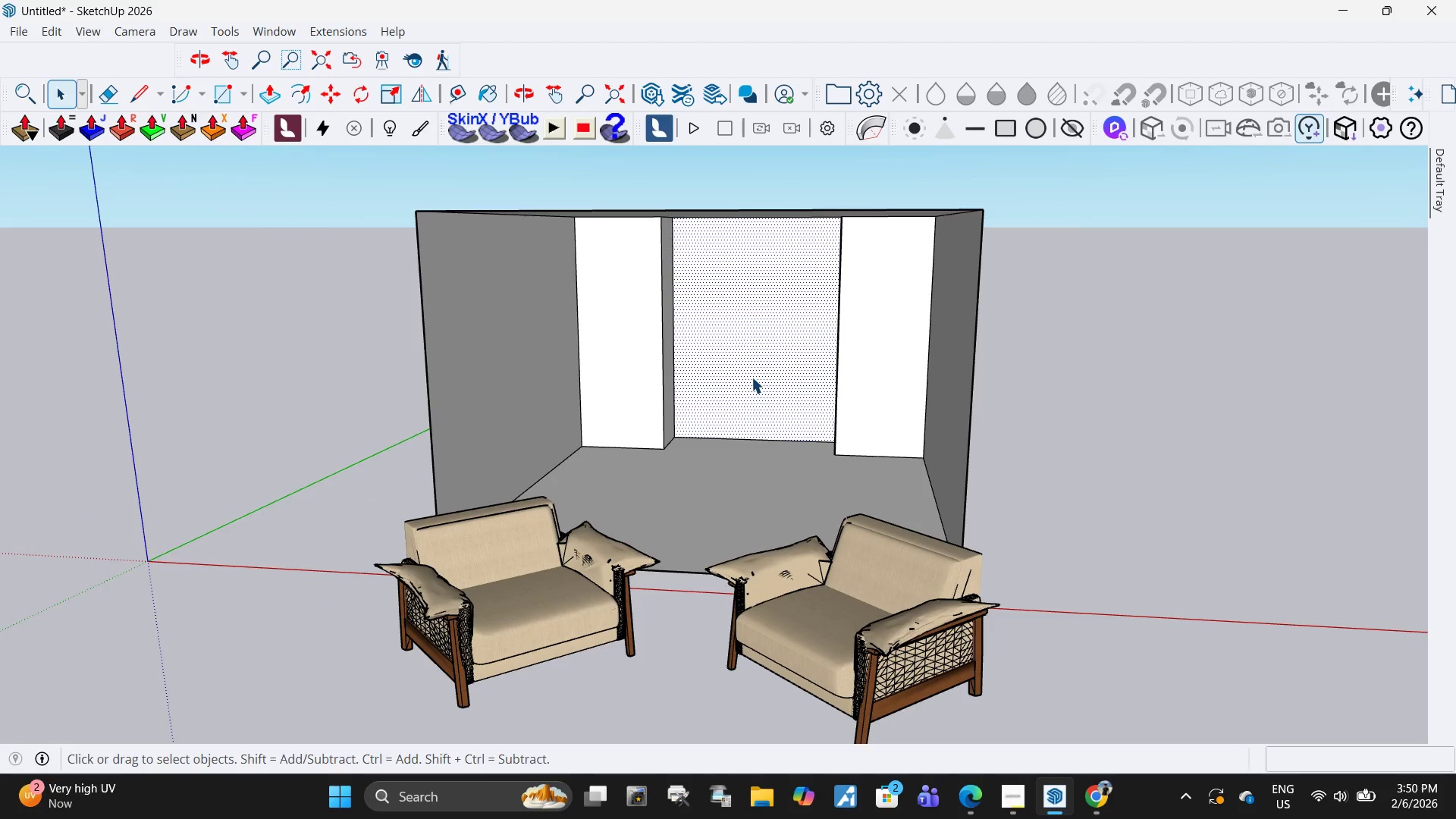 
scroll: coordinate [751, 388], scroll_direction: up, amount: 2.0
 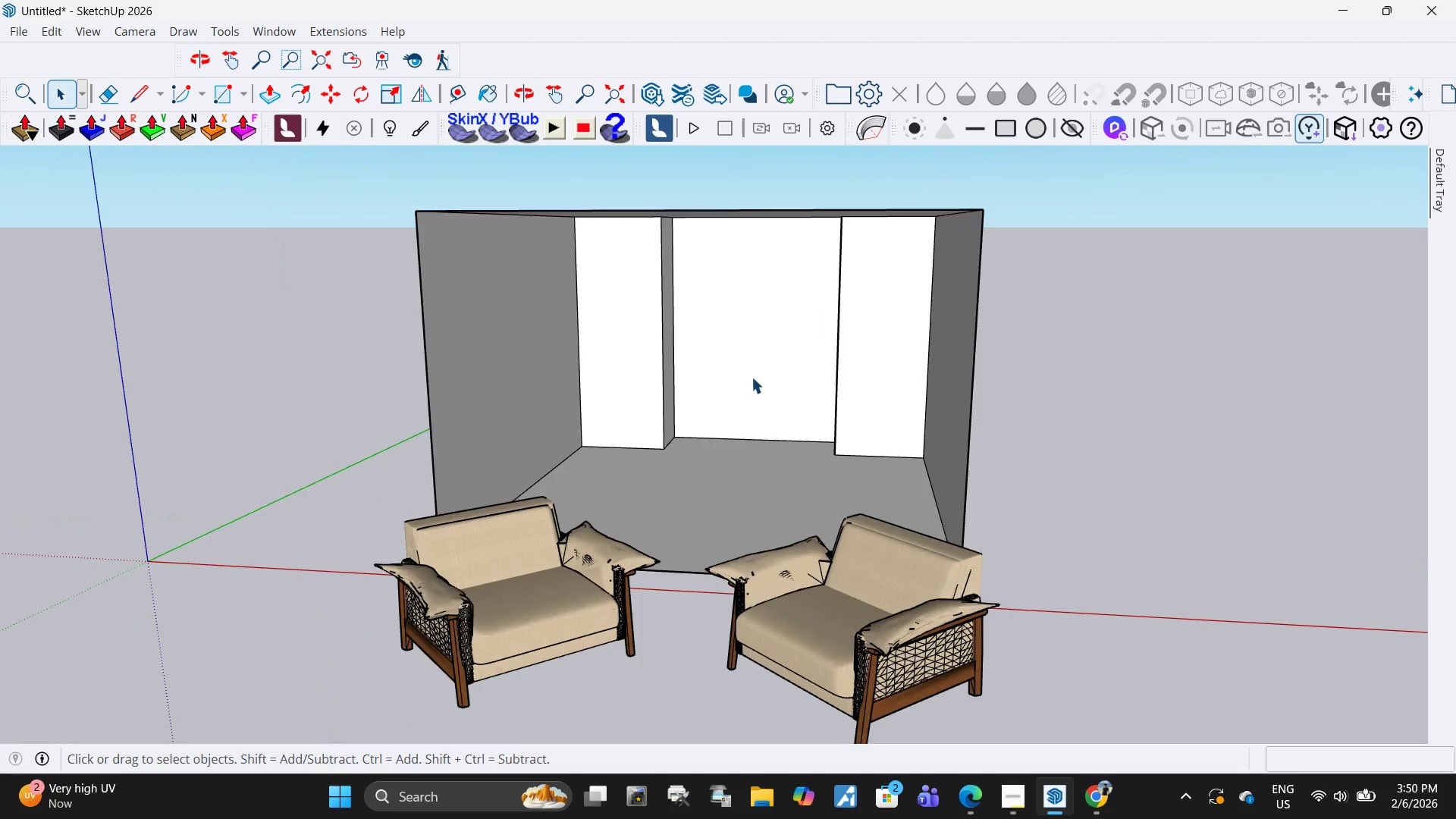 
key(M)
 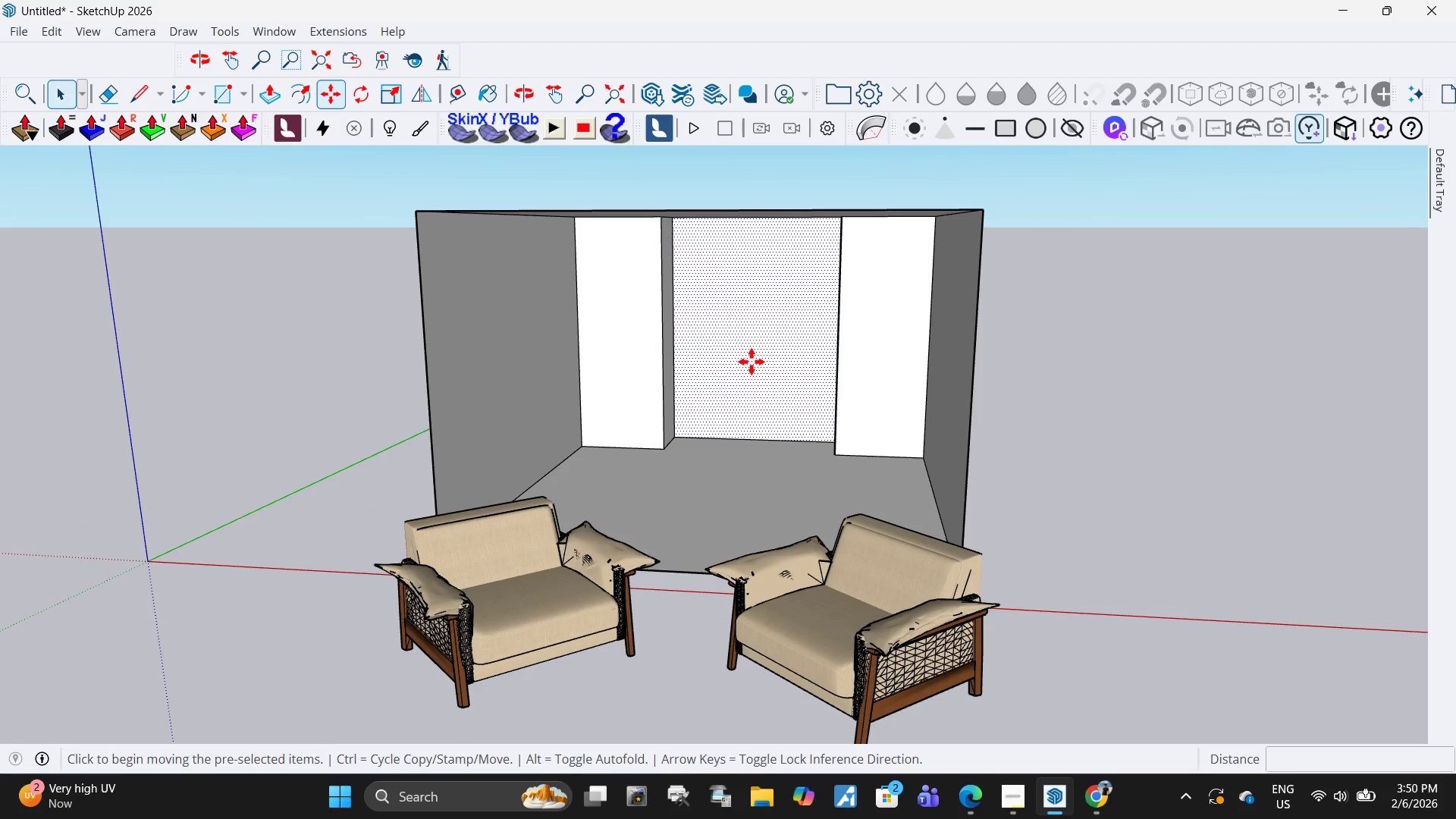 
left_click([752, 362])
 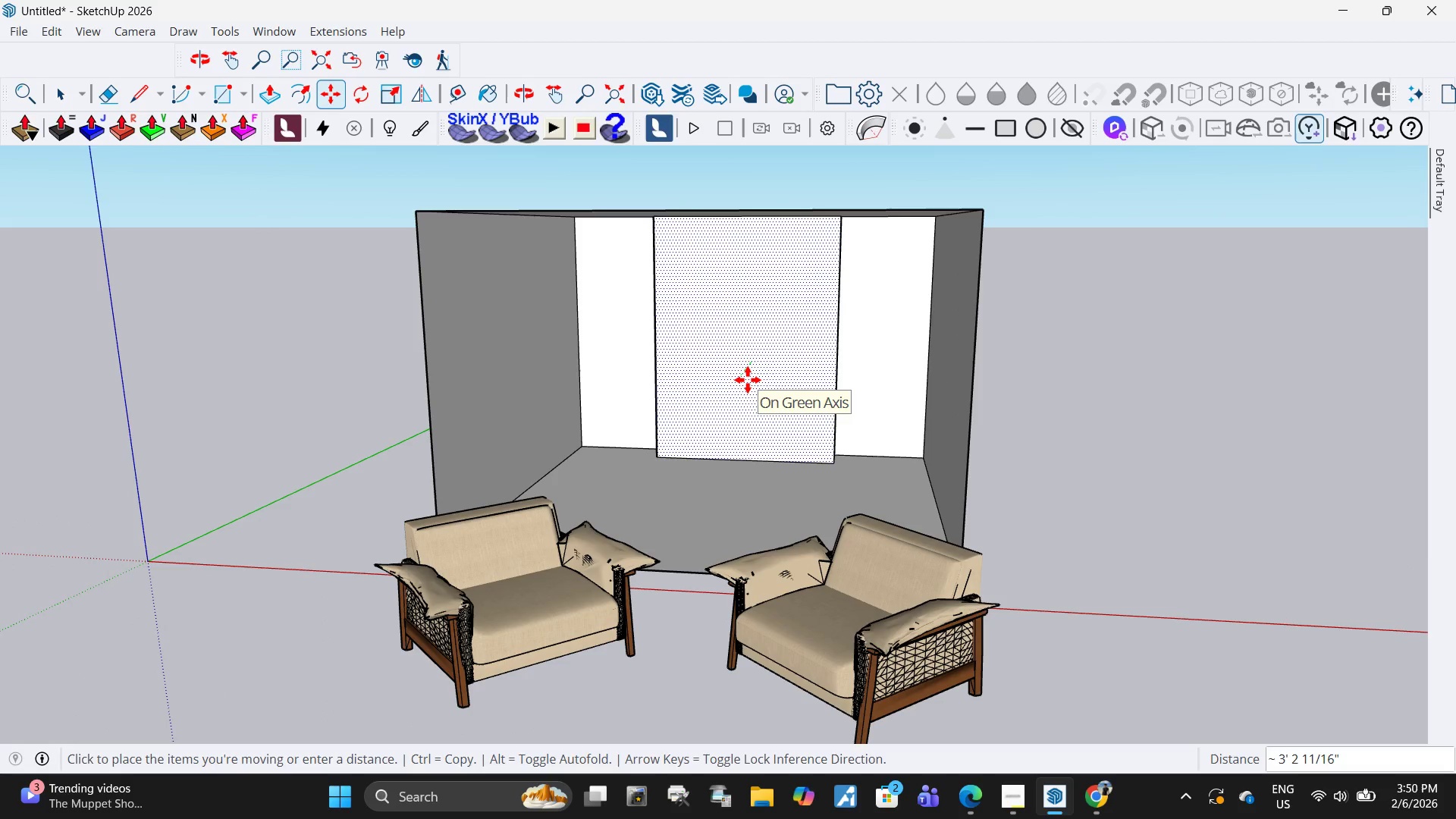 
key(1)
 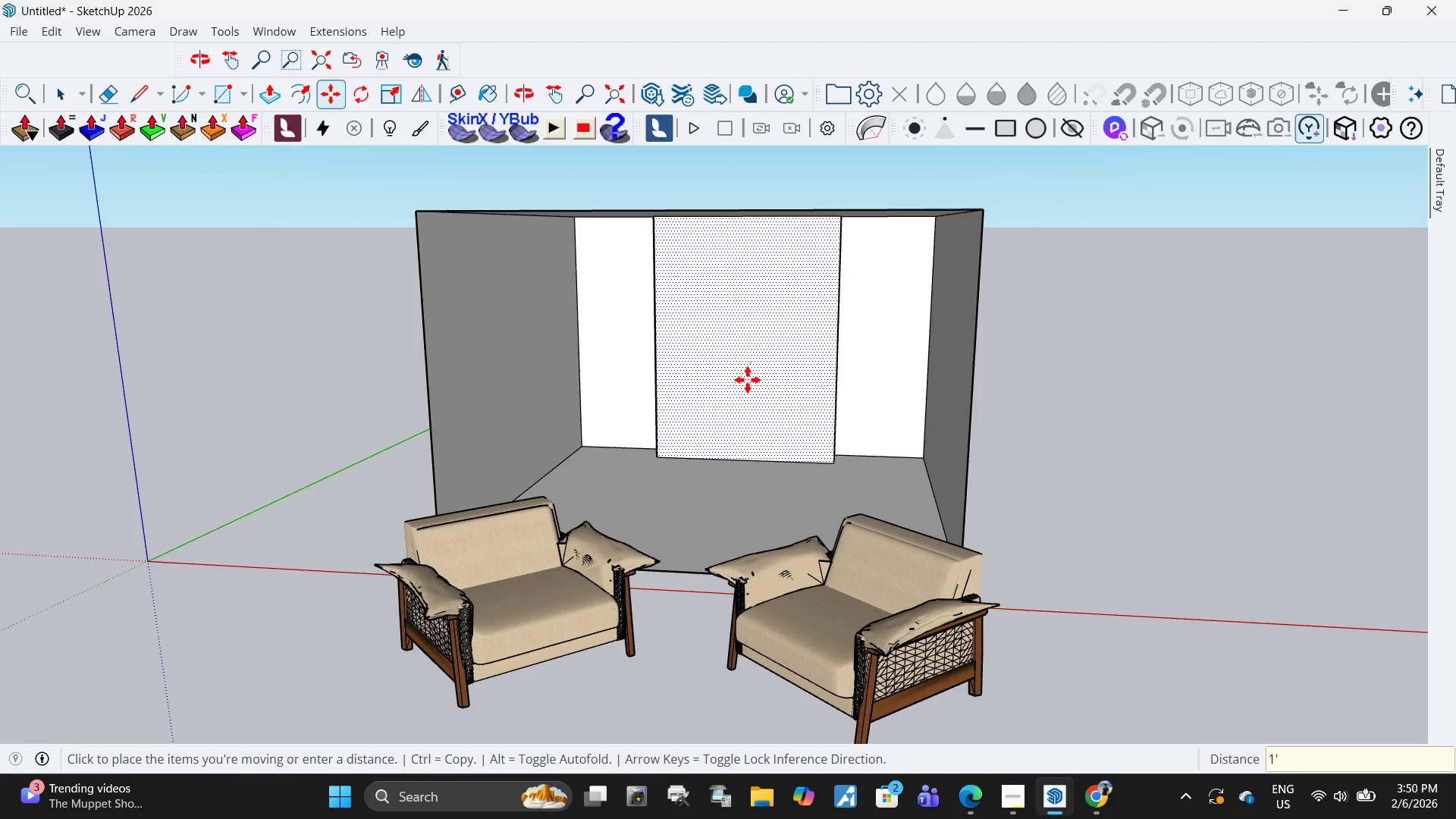 
key(Quote)
 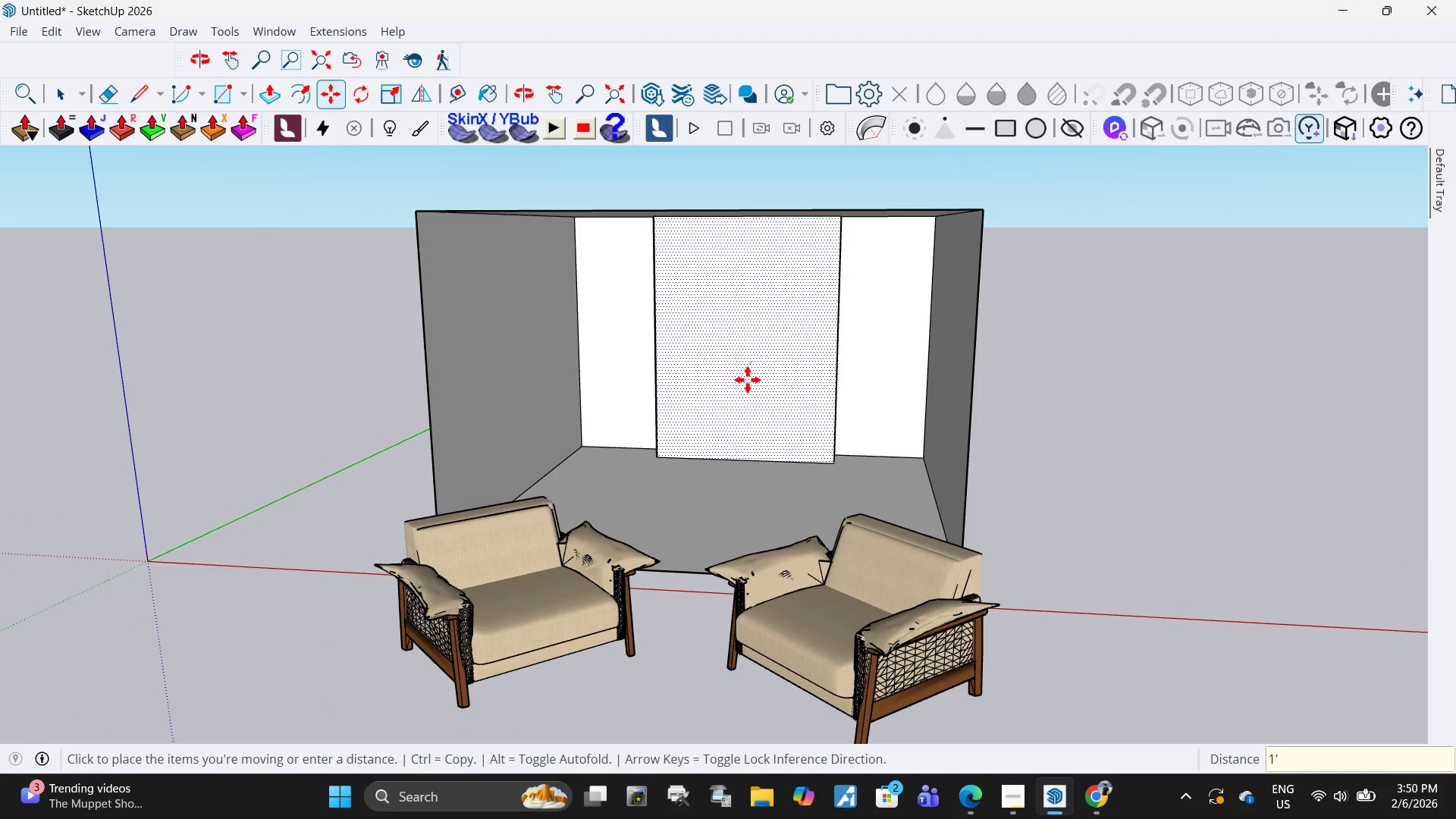 
key(Backslash)
 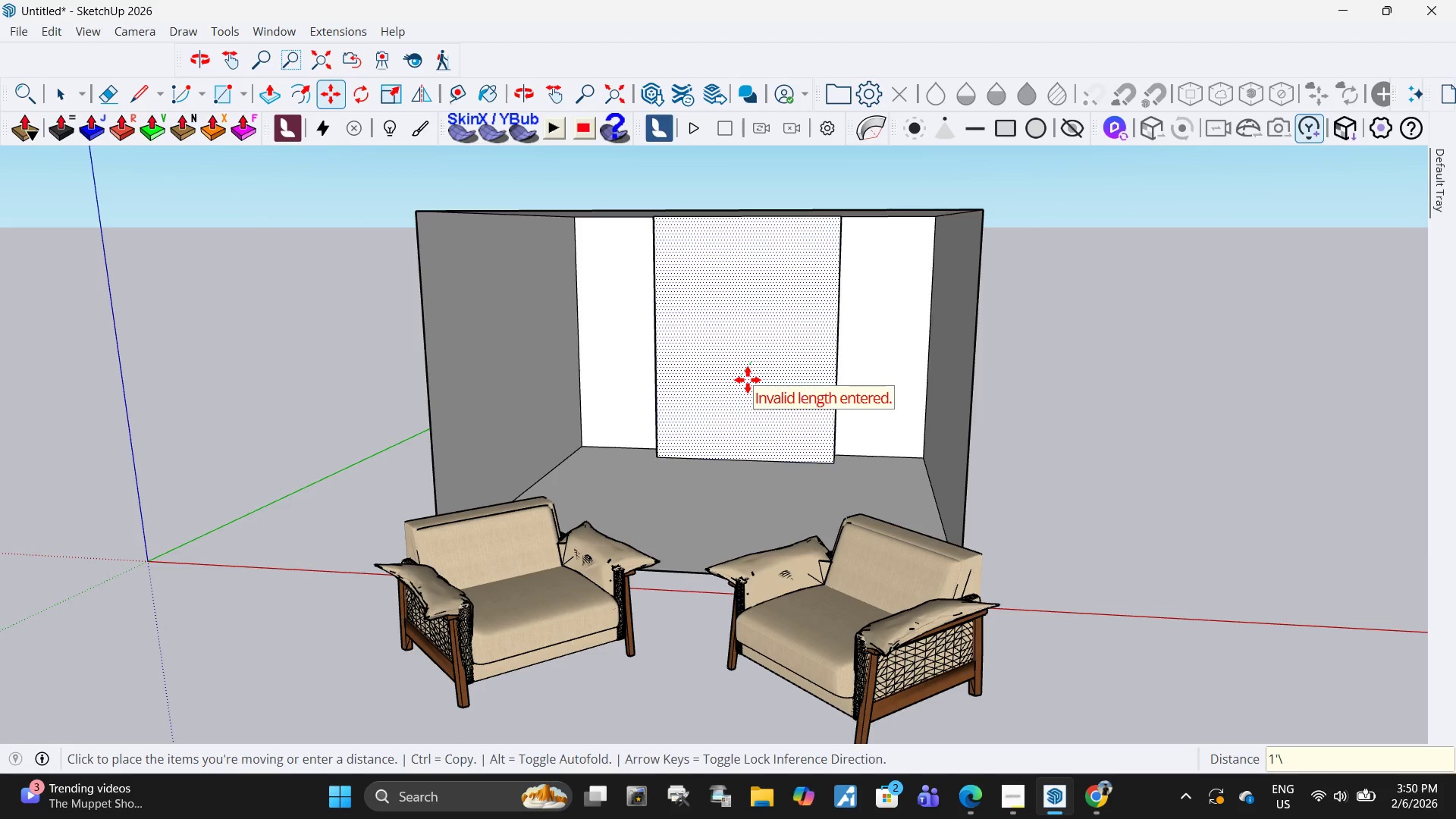 
key(Enter)
 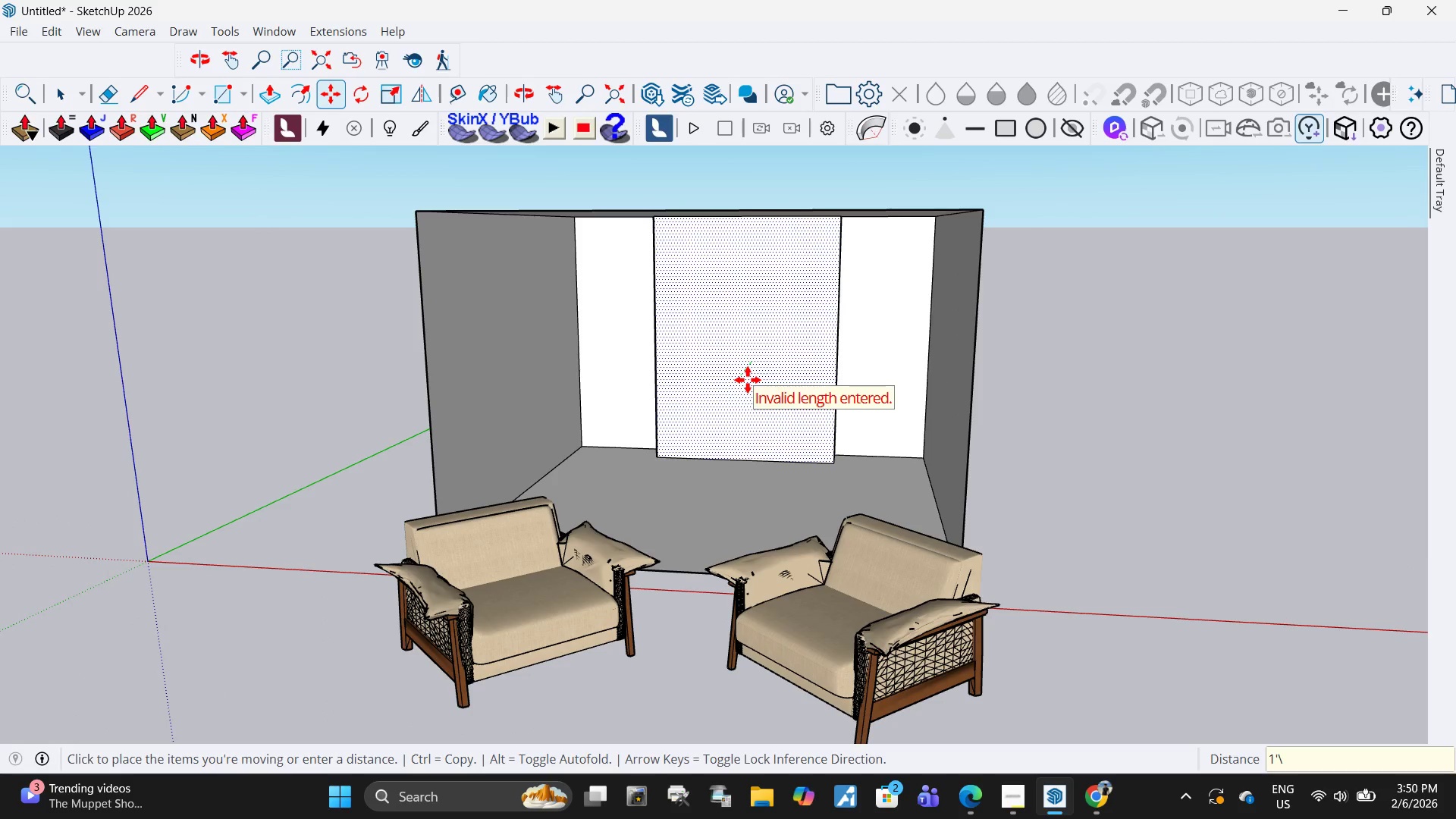 
key(Backspace)
 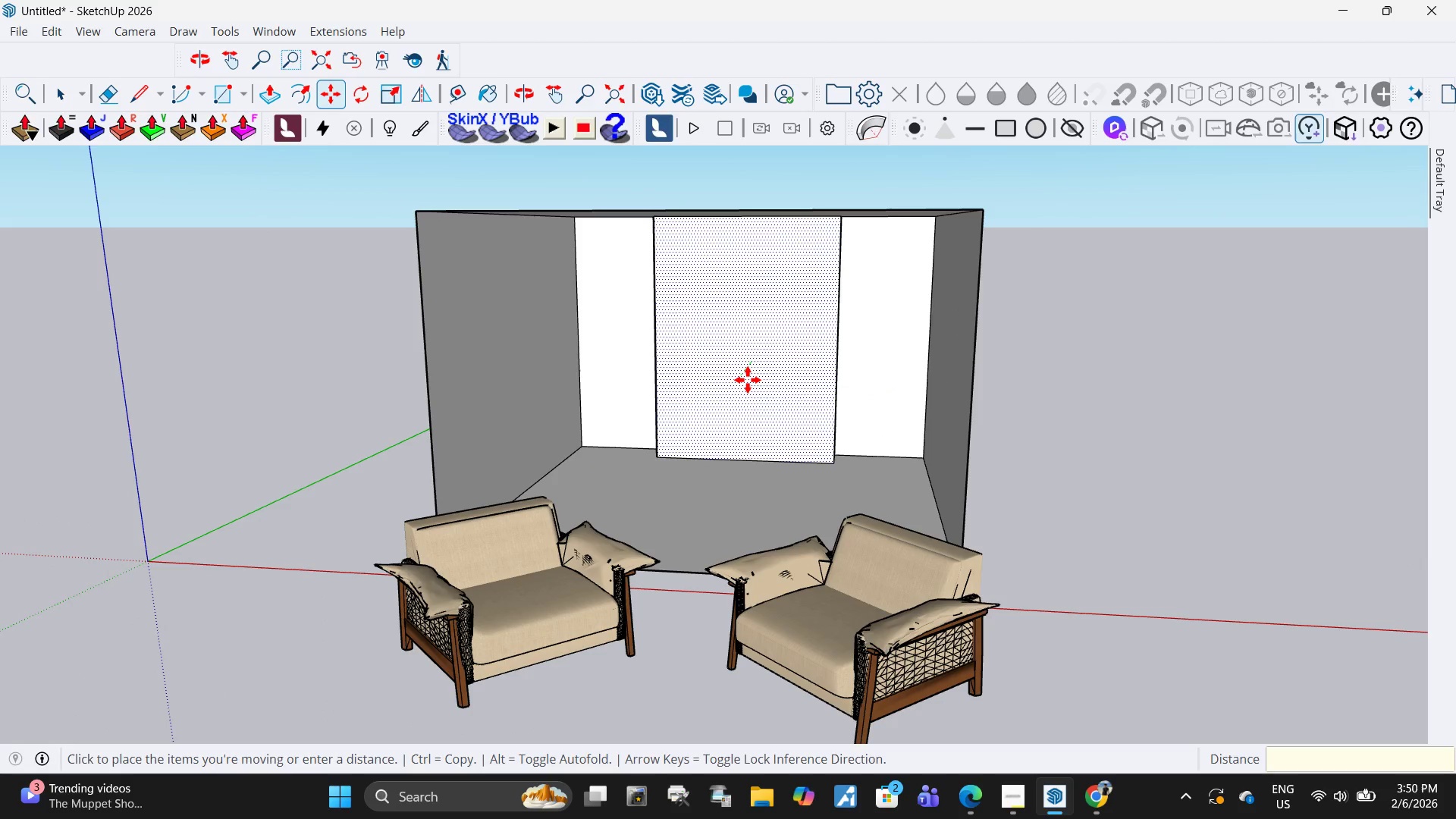 
key(Enter)
 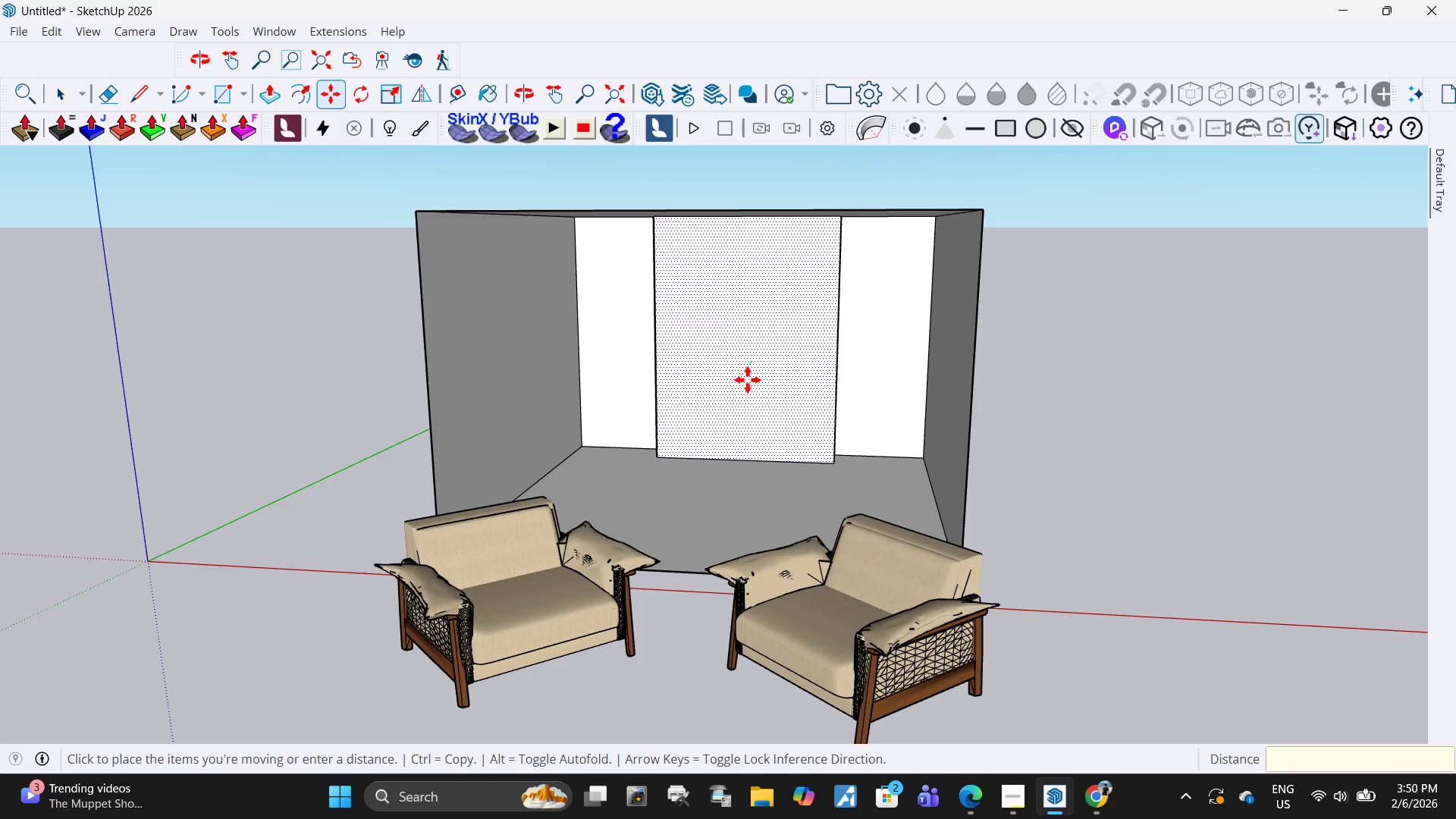 
key(Control+ControlLeft)
 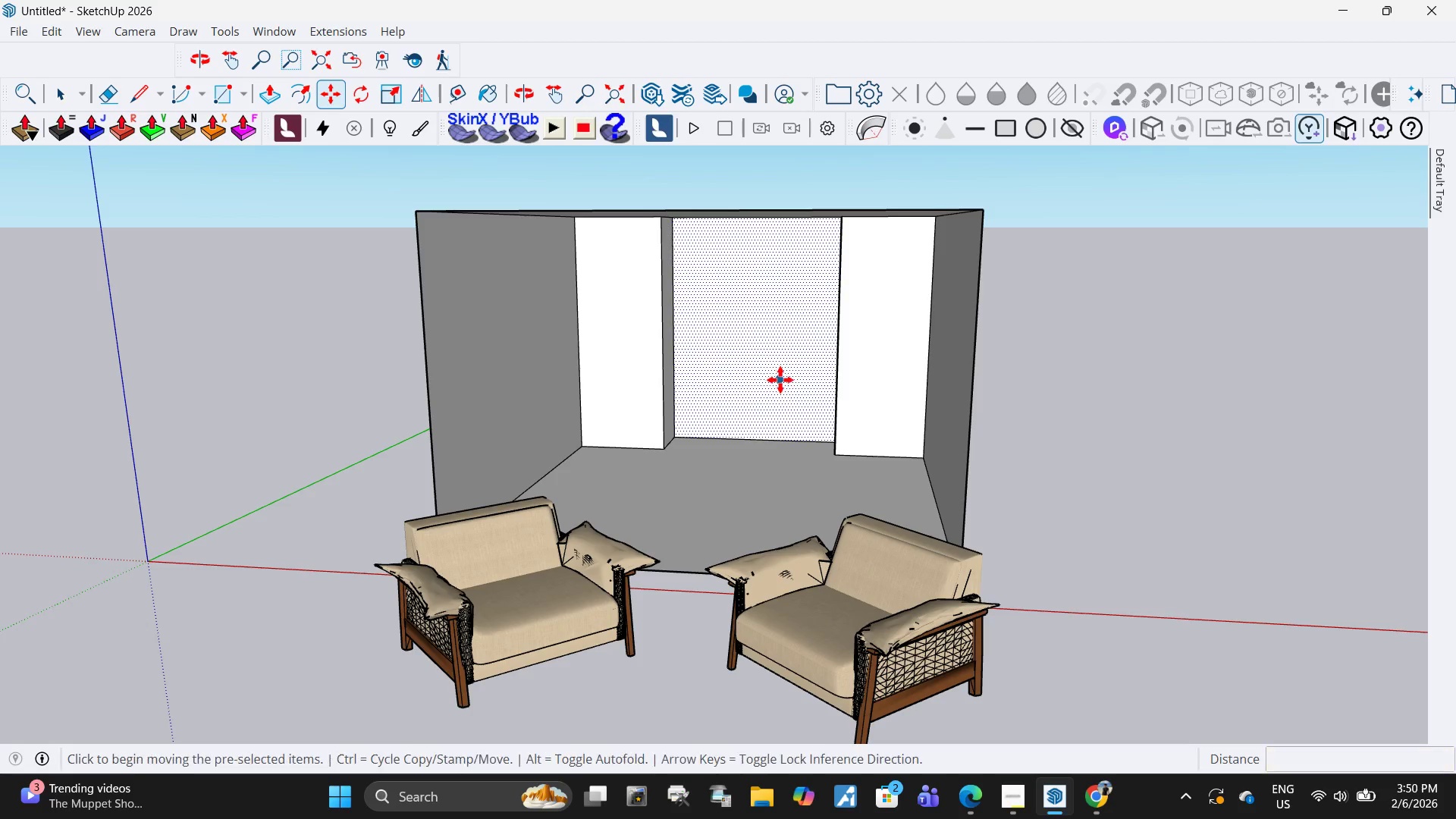 
key(Control+Z)
 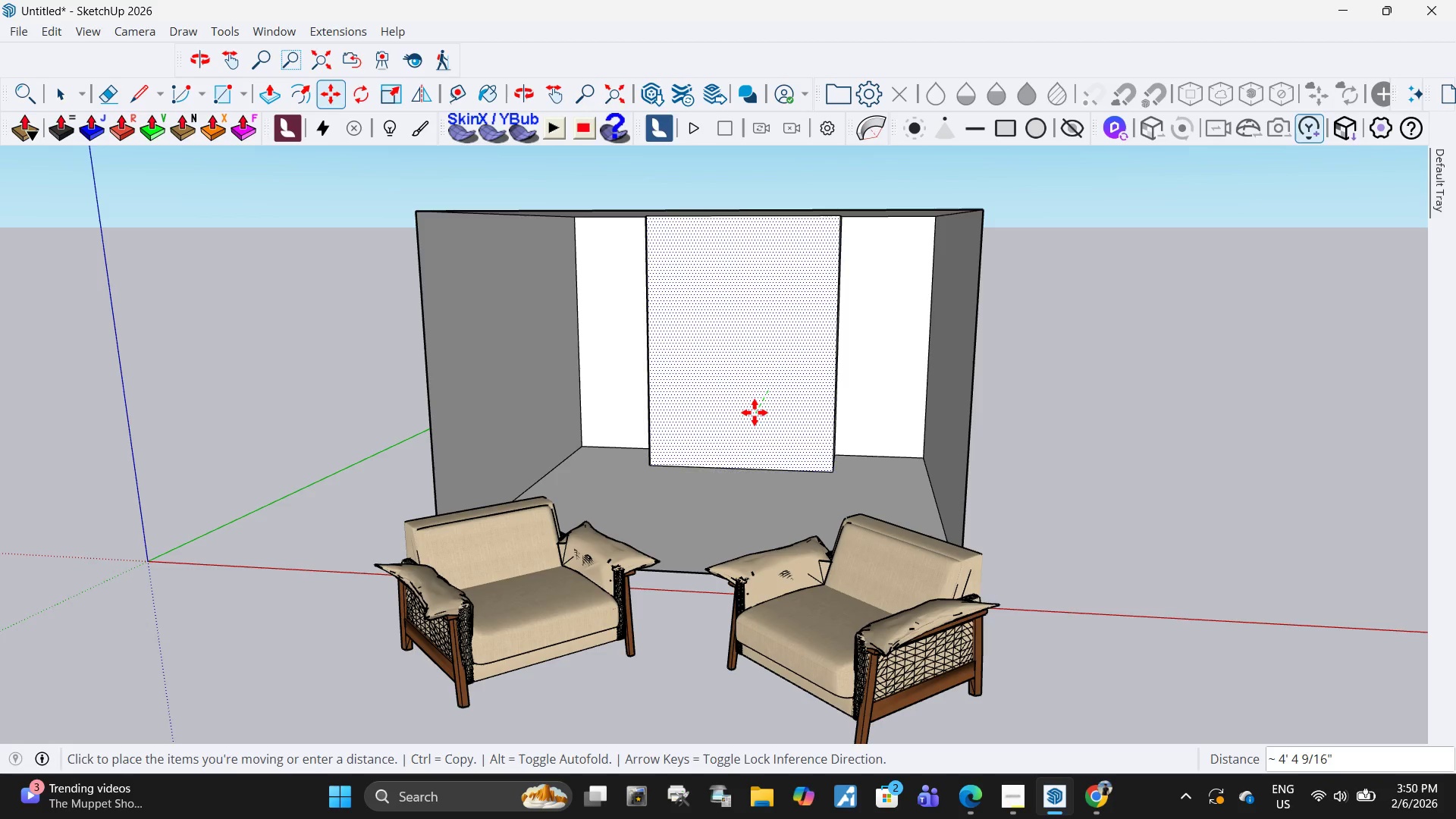 
key(1)
 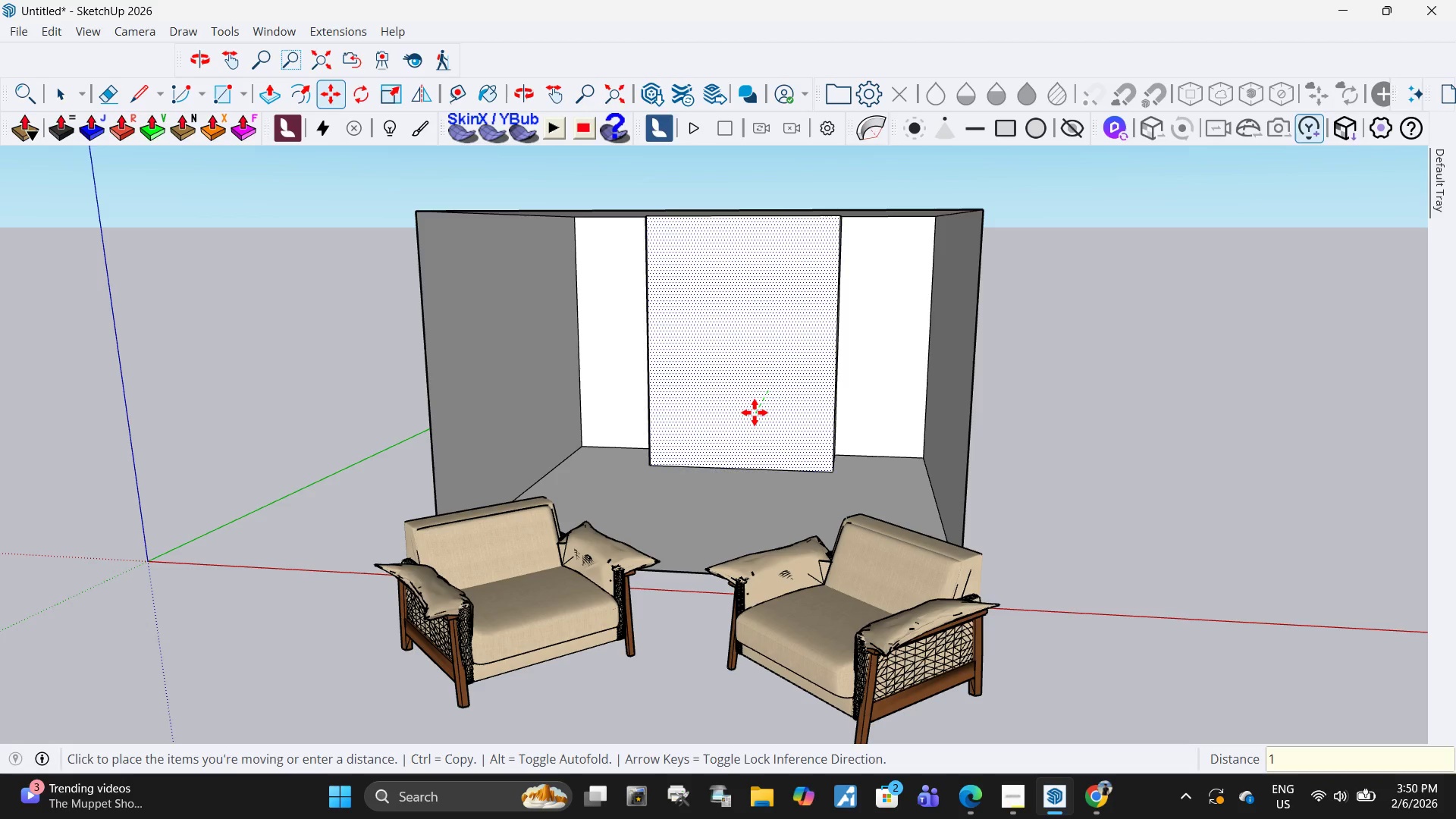 
key(Quote)
 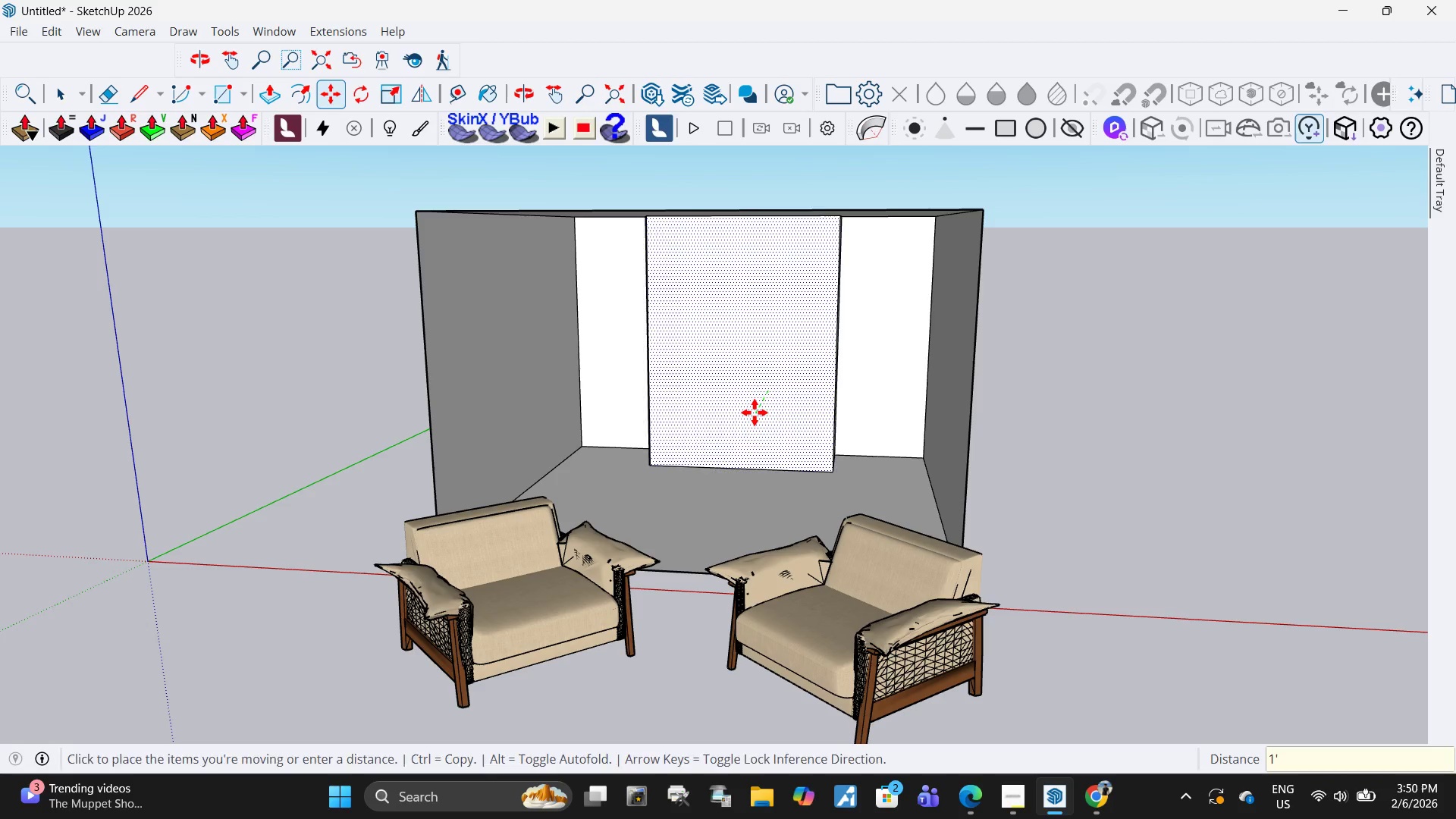 
key(Enter)
 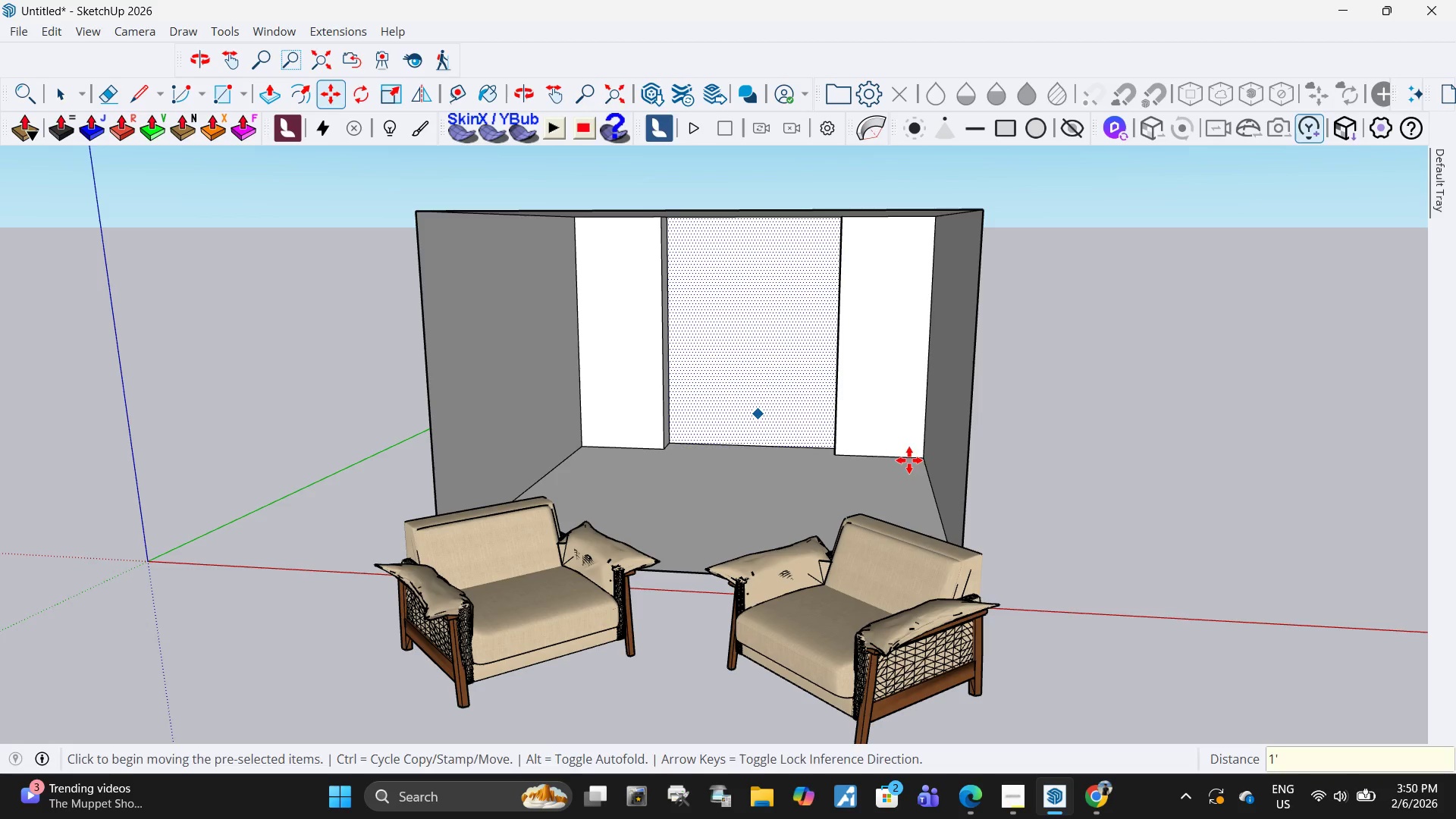 
key(Space)
 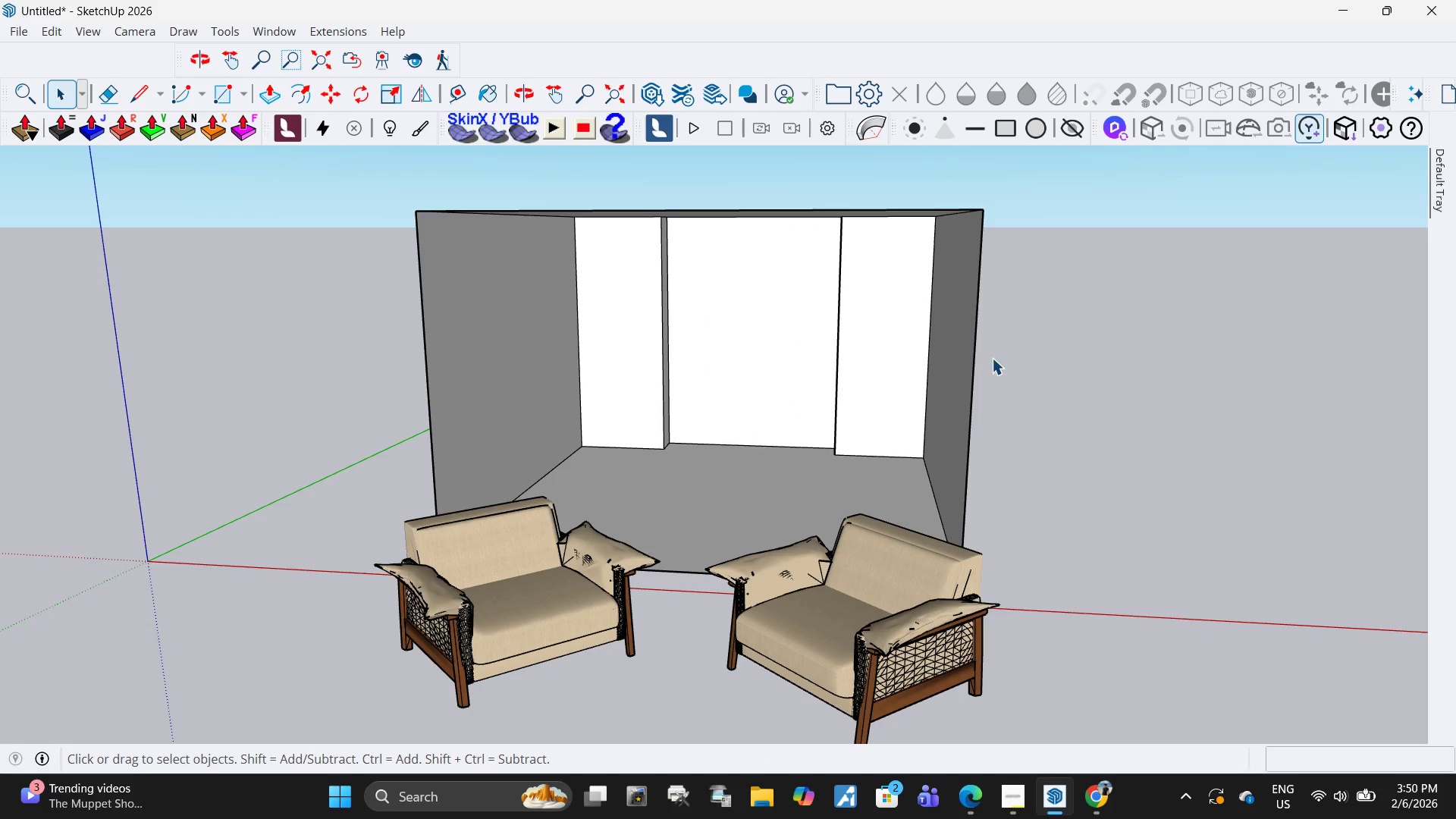 
scroll: coordinate [849, 549], scroll_direction: down, amount: 3.0
 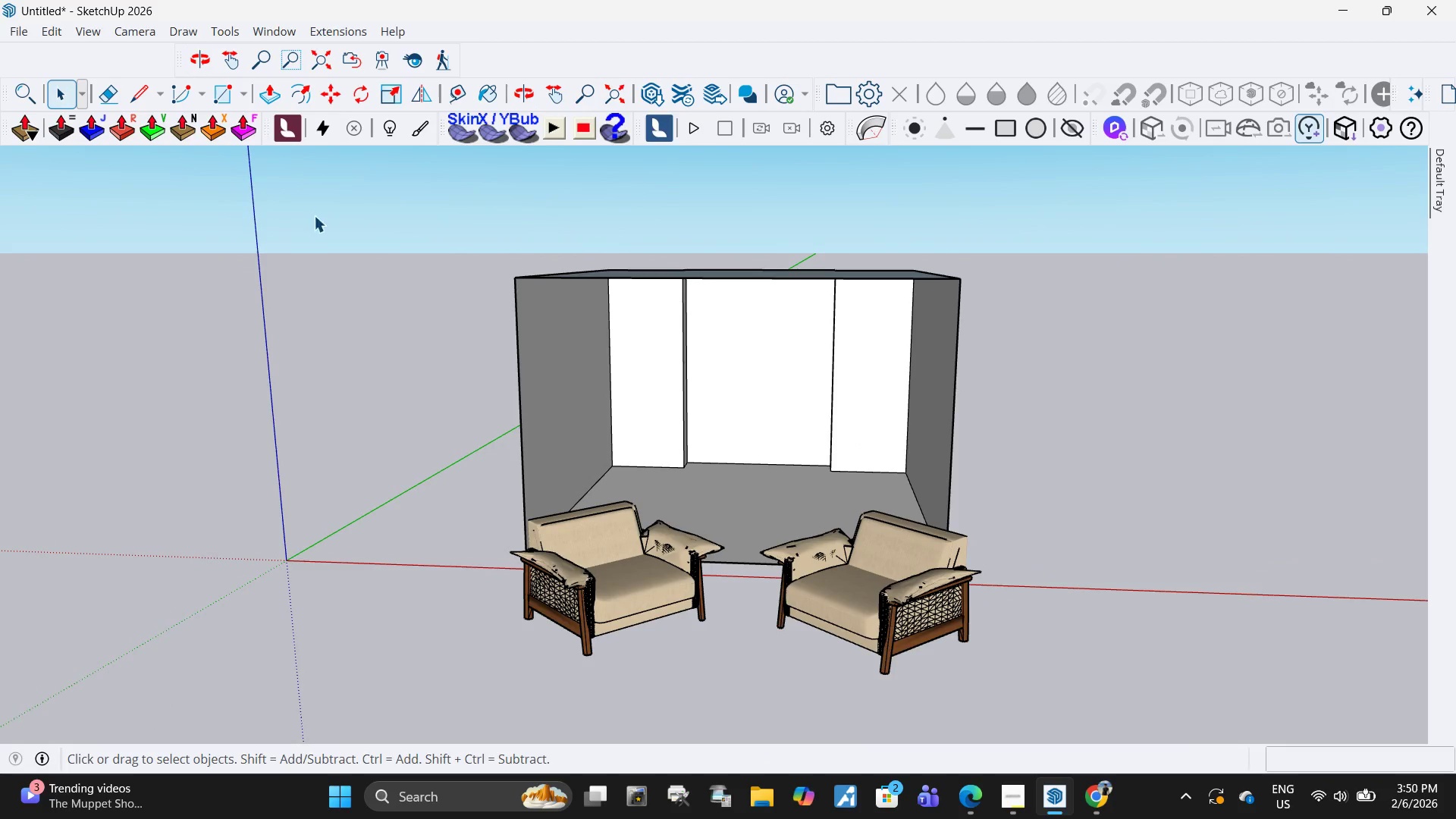 
left_click([13, 33])
 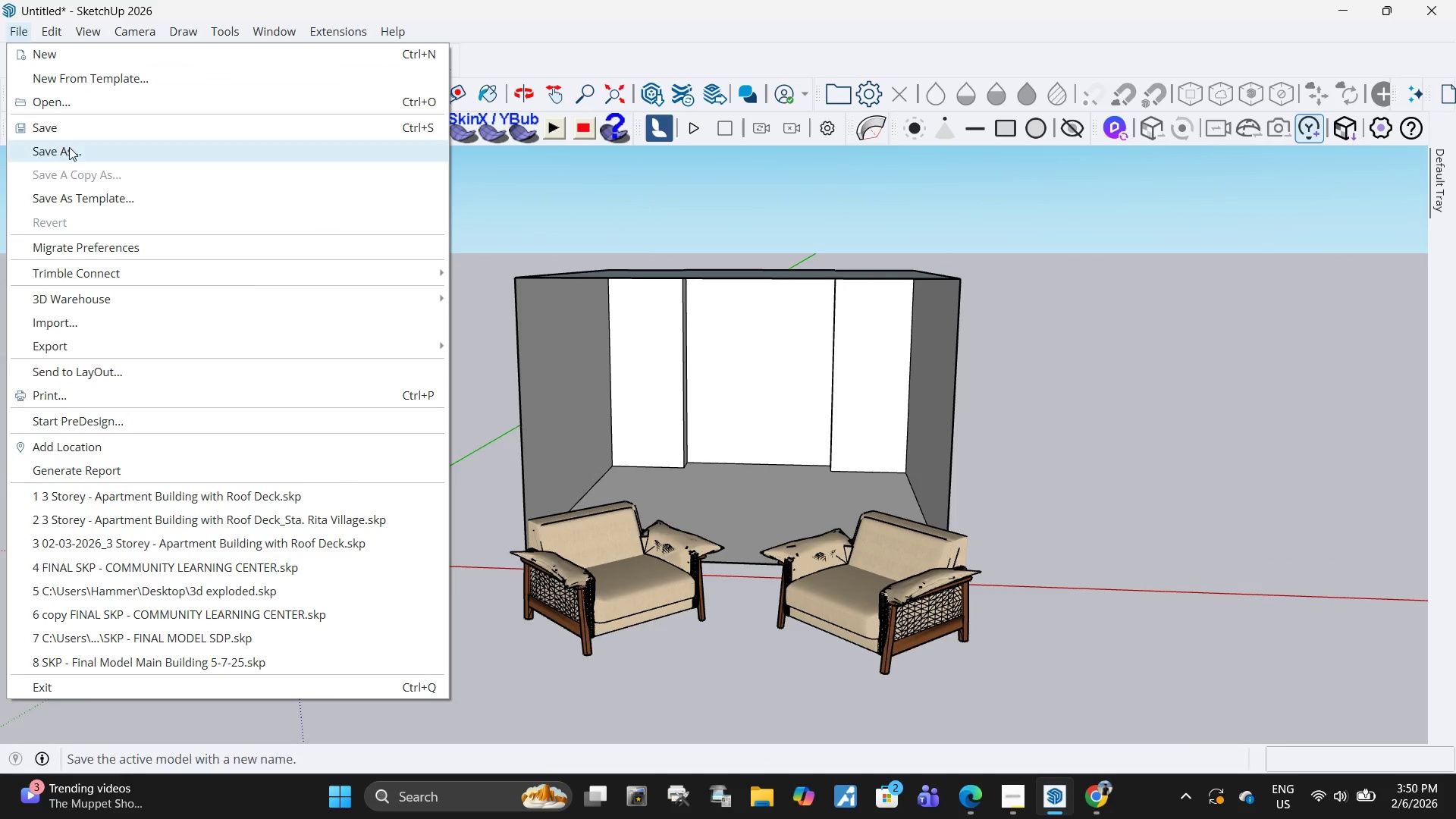 
left_click([69, 147])
 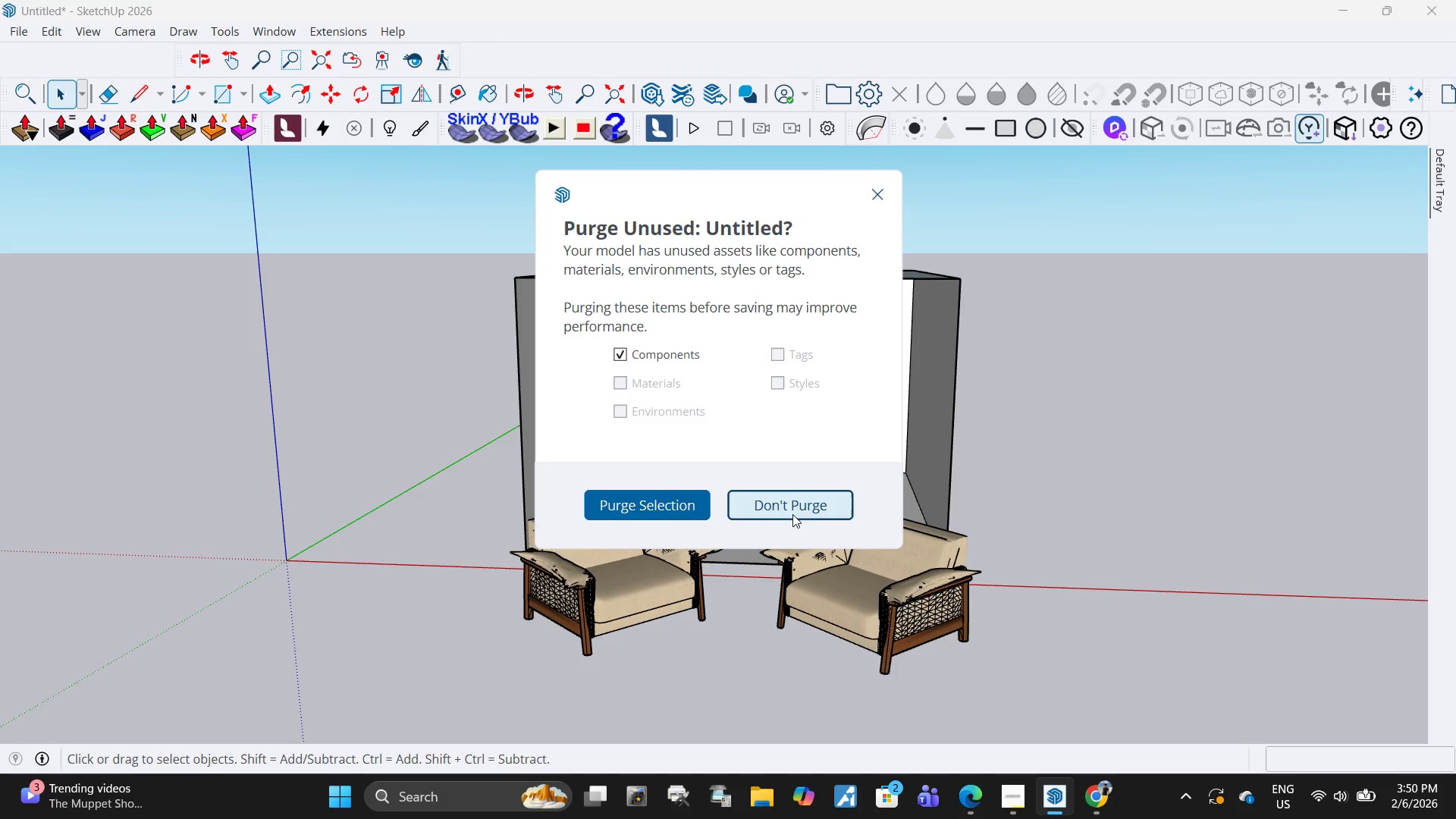 
left_click([666, 503])
 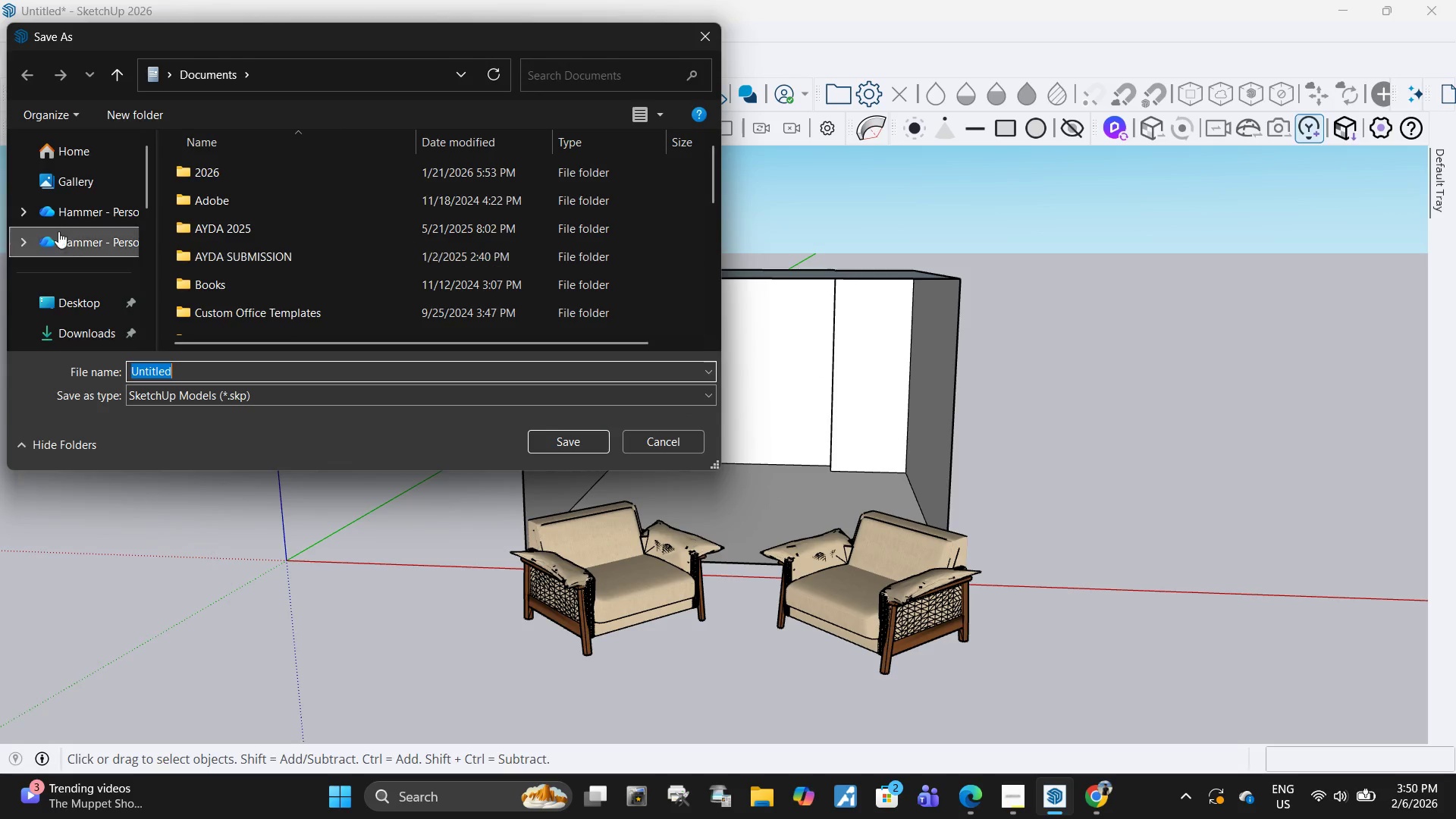 
scroll: coordinate [73, 207], scroll_direction: up, amount: 4.0
 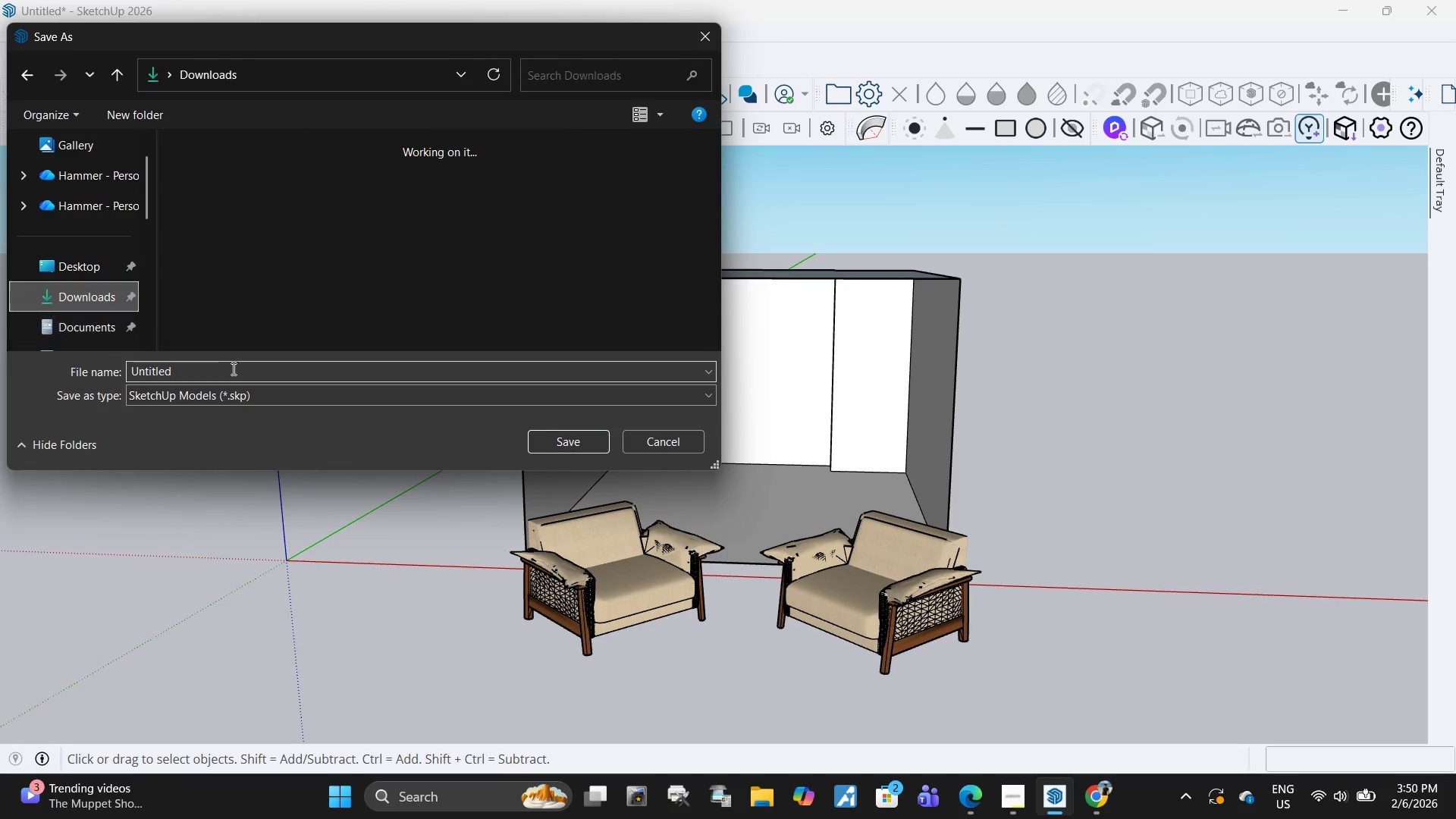 
double_click([227, 376])
 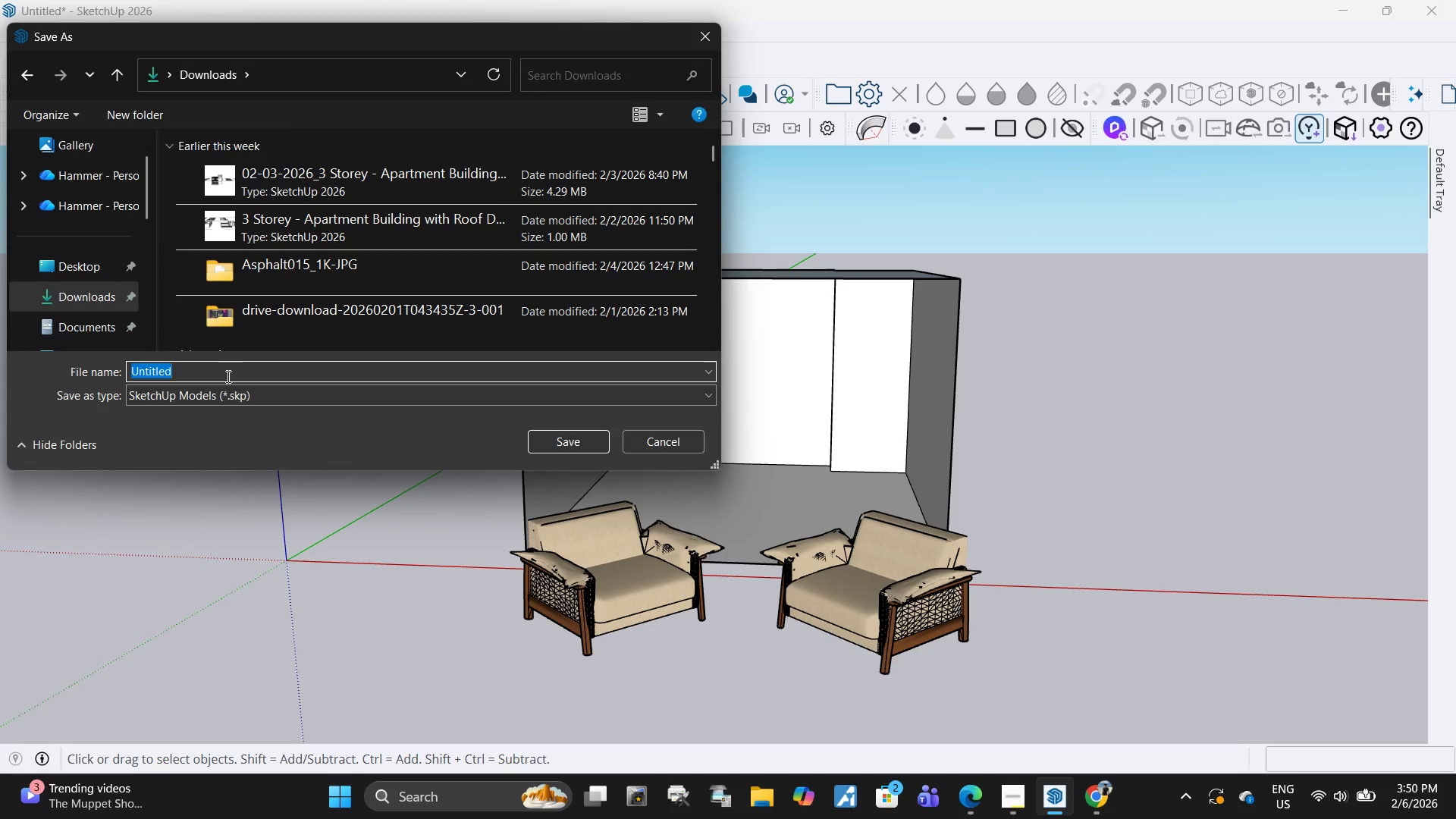 
type(Serenity pod)
key(Backspace)
key(Backspace)
key(Backspace)
type(po)
key(Backspace)
key(Backspace)
type(Pod)
 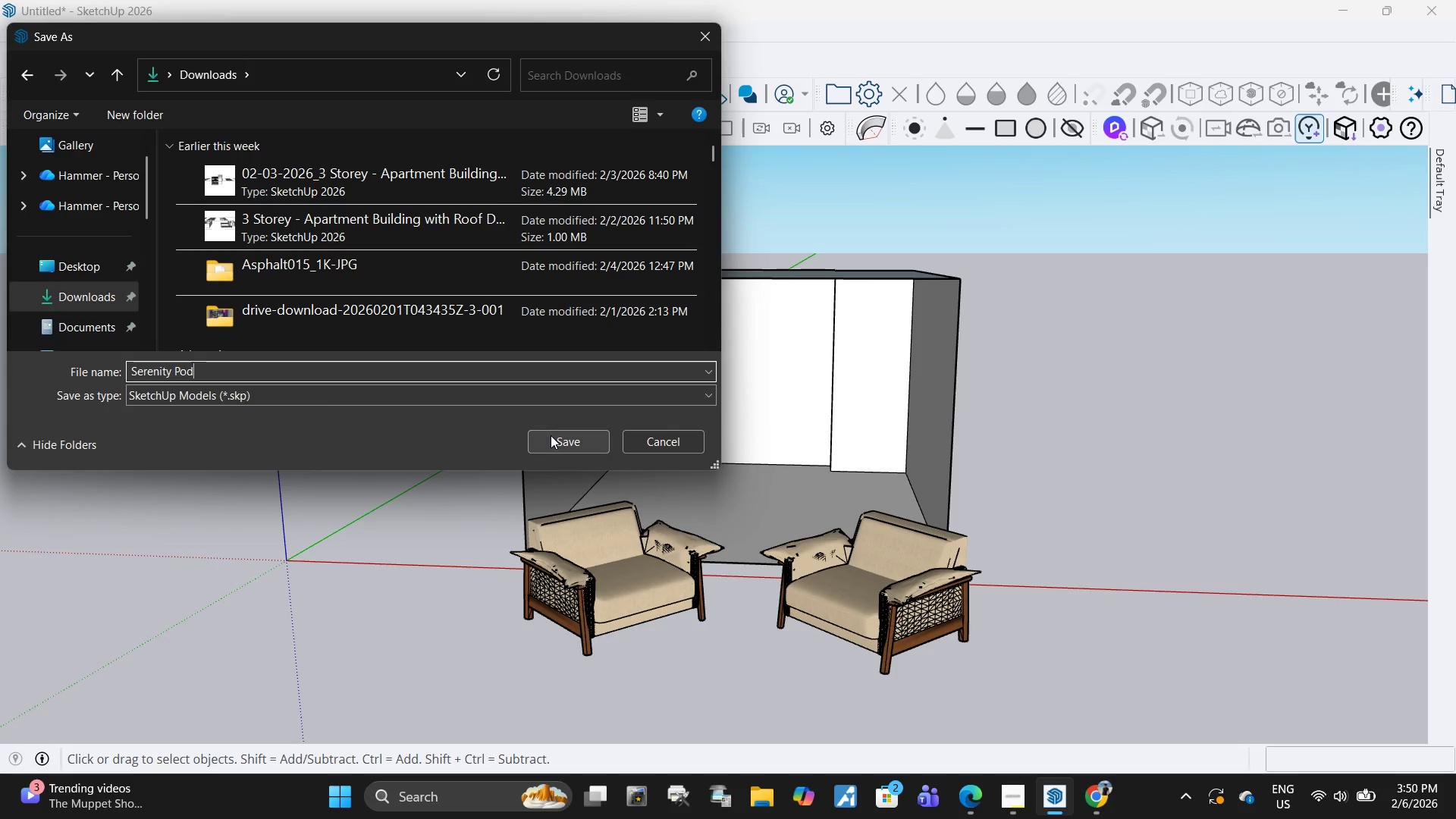 
left_click([563, 443])
 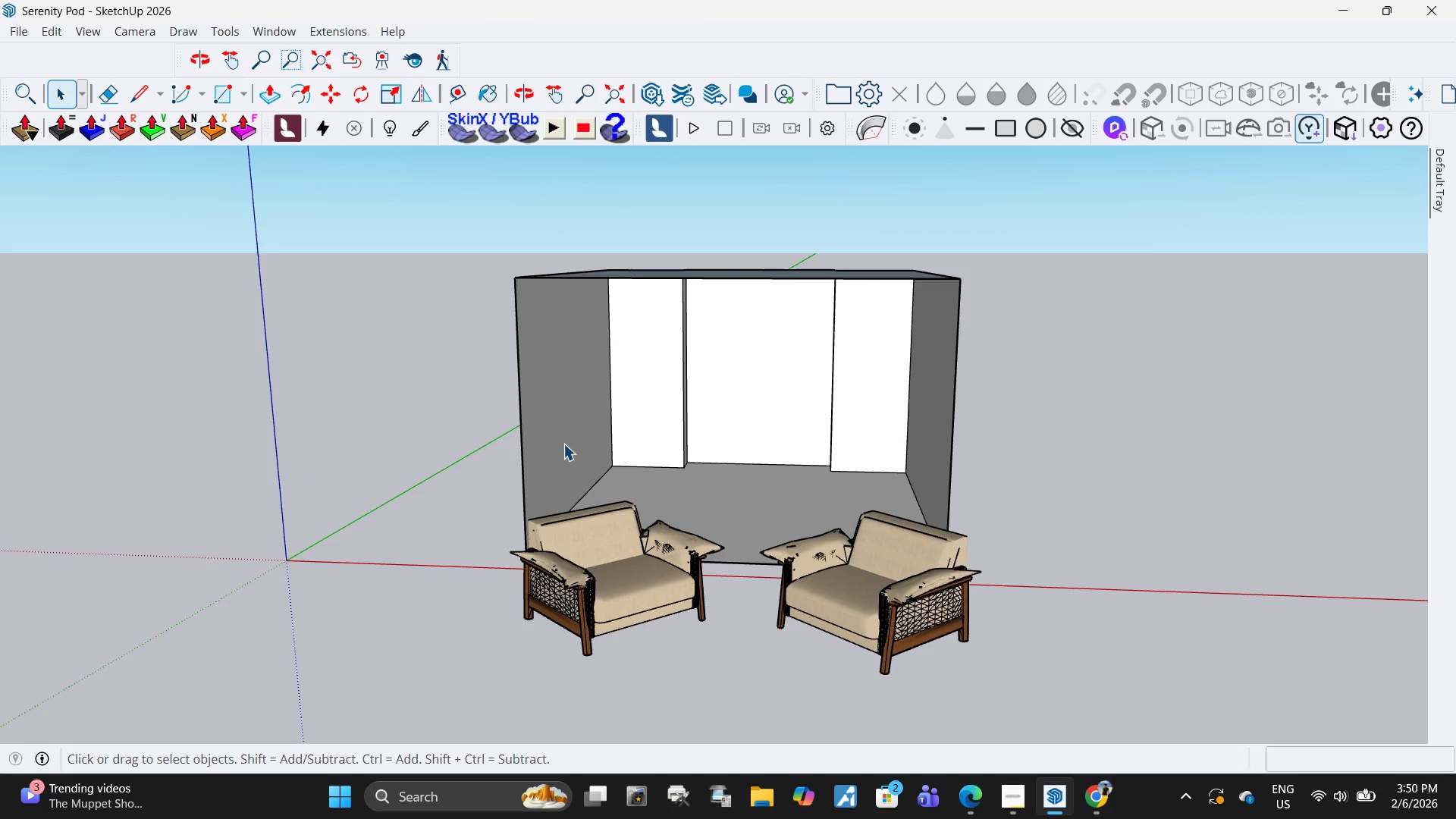 
scroll: coordinate [722, 432], scroll_direction: down, amount: 2.0
 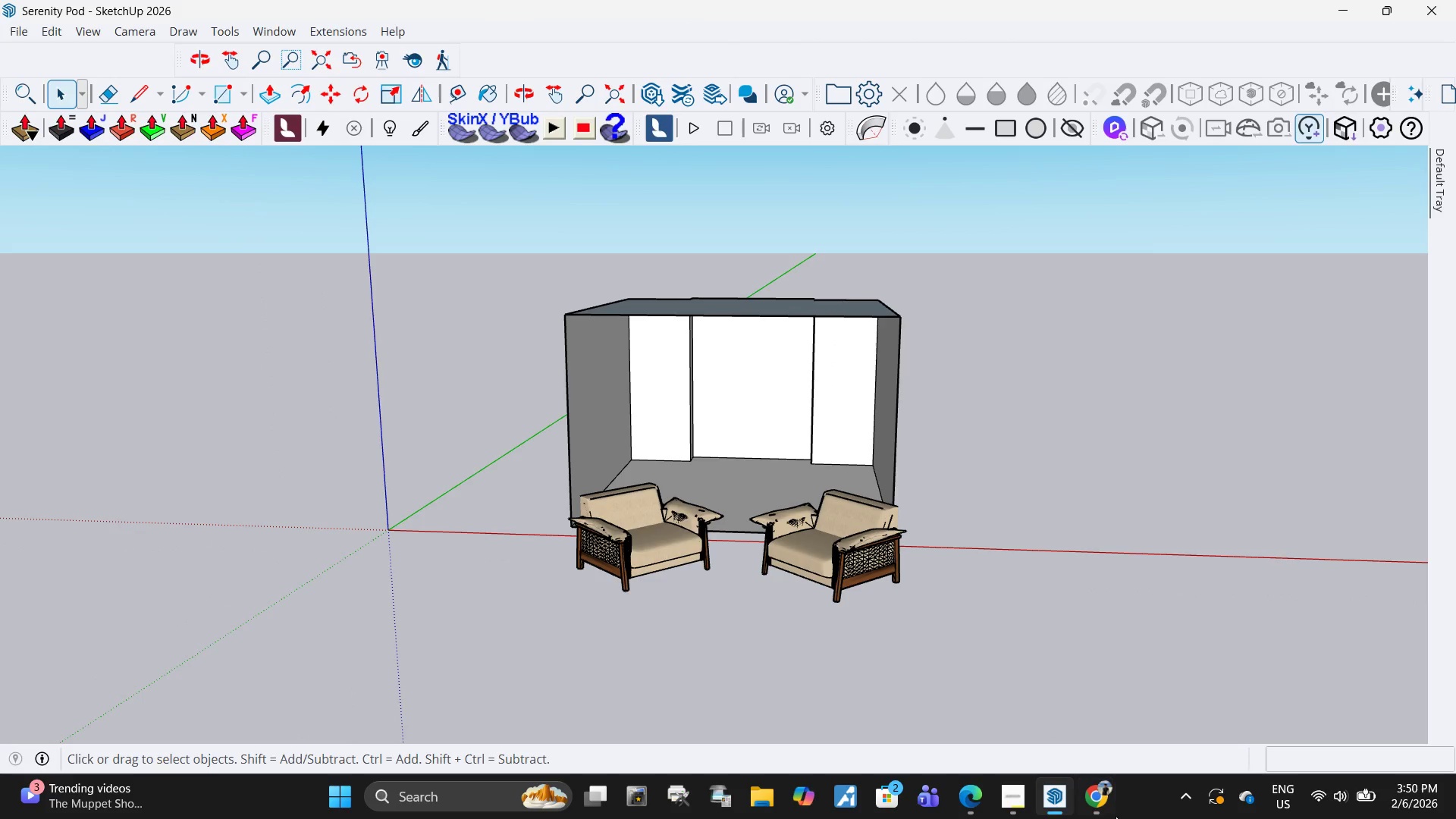 
key(Alt+Tab)
 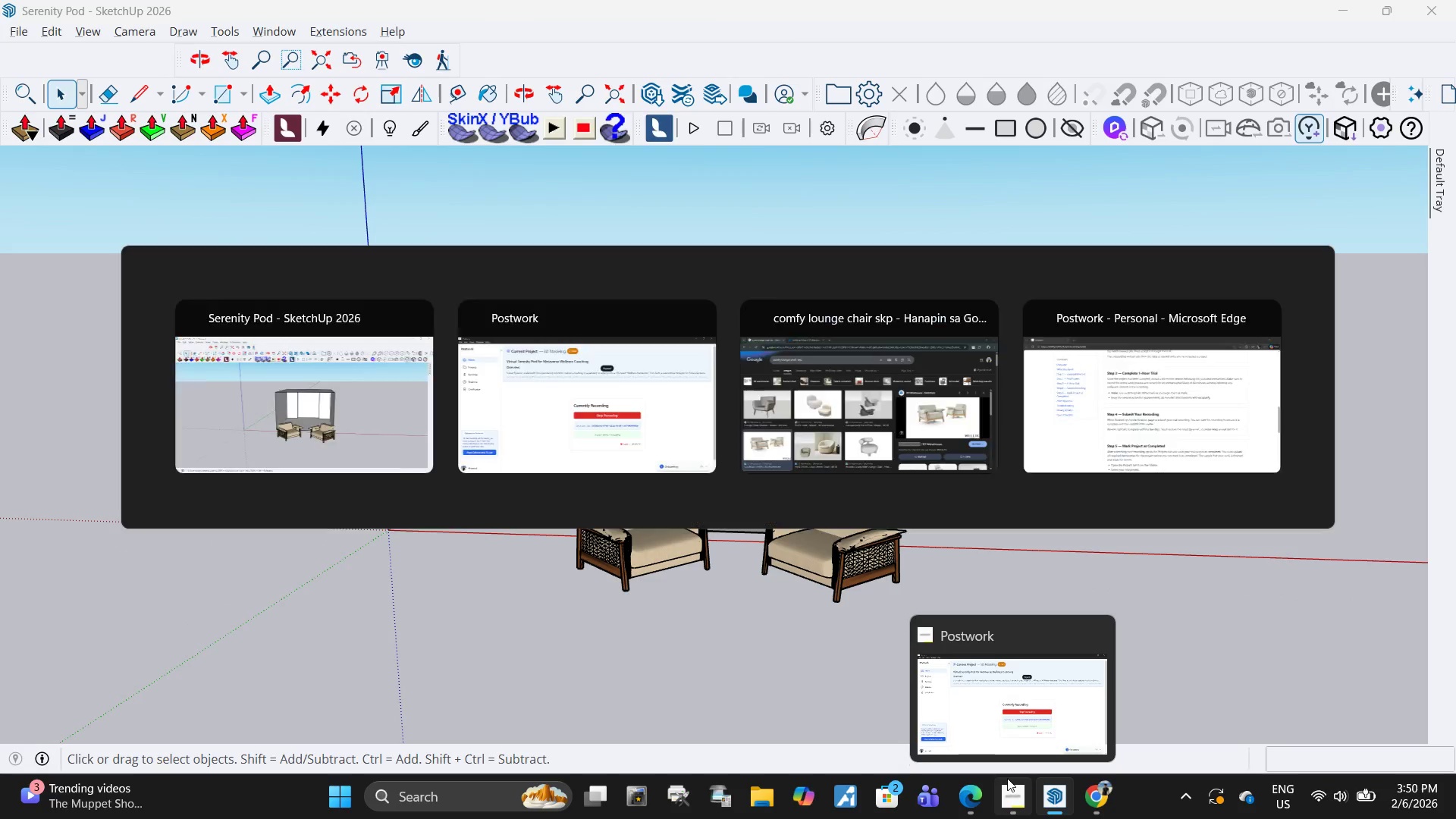 
key(Alt+Tab)
 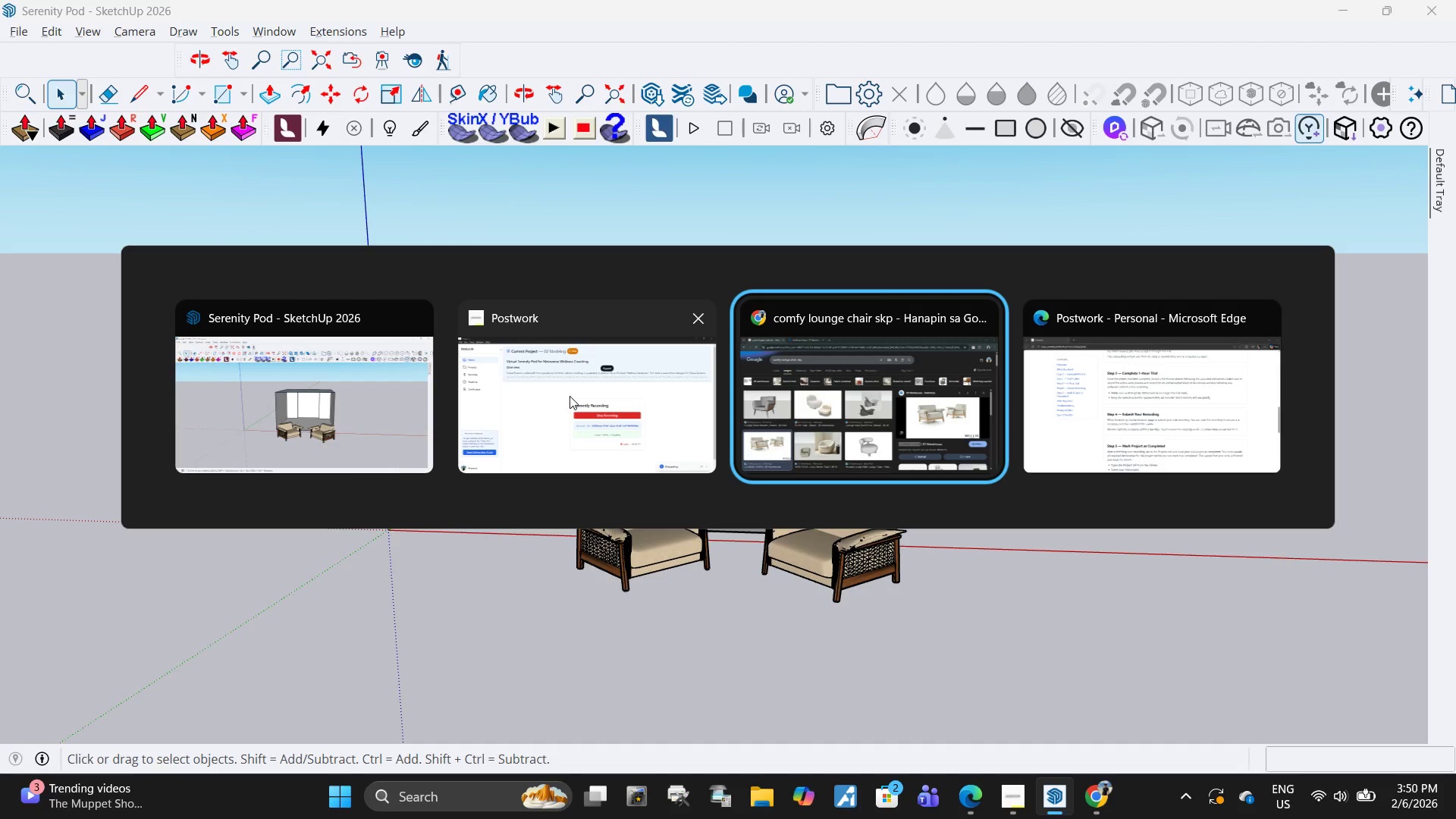 
left_click([571, 403])